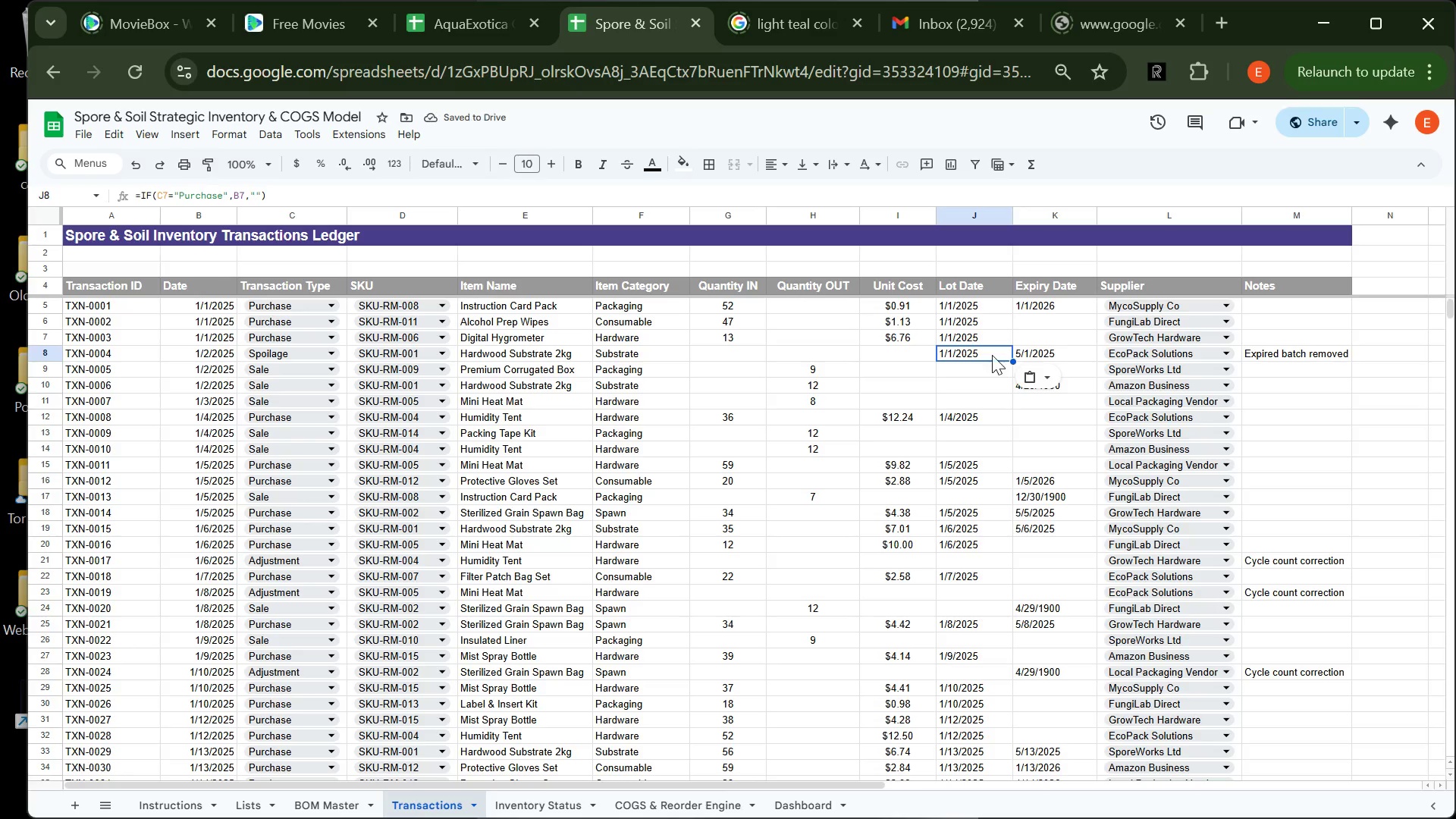 
double_click([992, 355])
 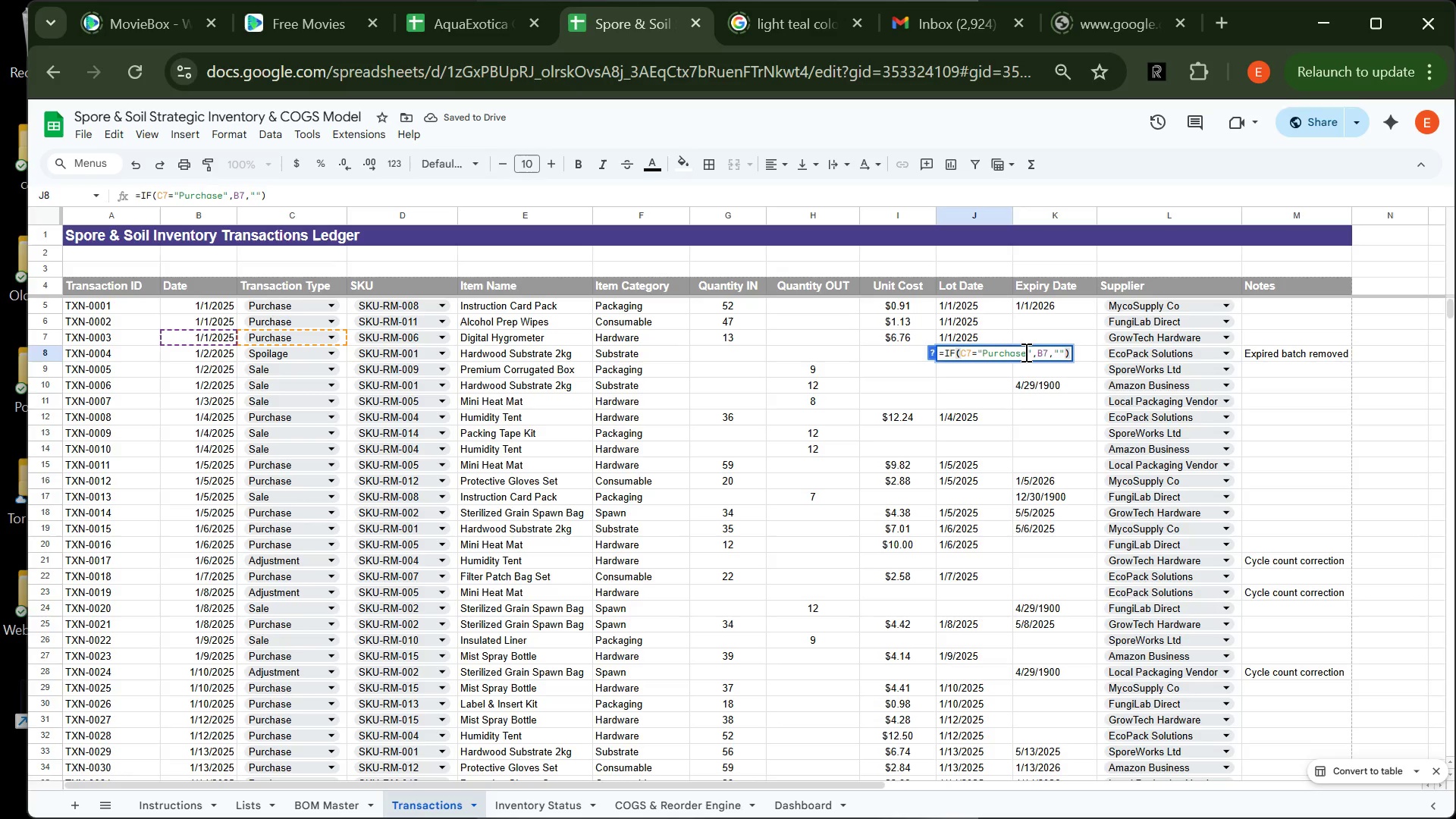 
left_click([1025, 352])
 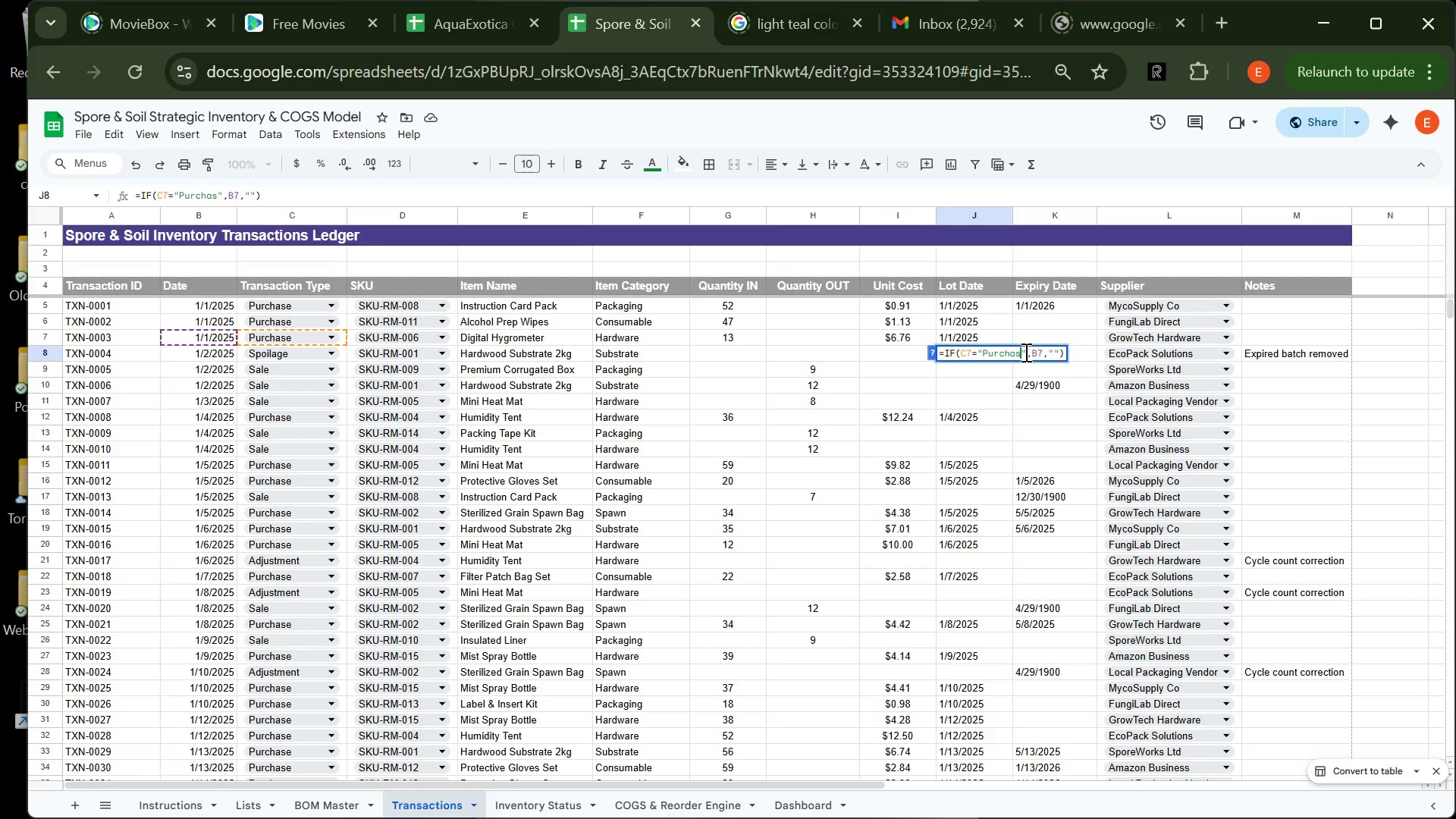 
key(Backspace)
key(Backspace)
key(Backspace)
key(Backspace)
key(Backspace)
key(Backspace)
key(Backspace)
key(Backspace)
type(Sale)
 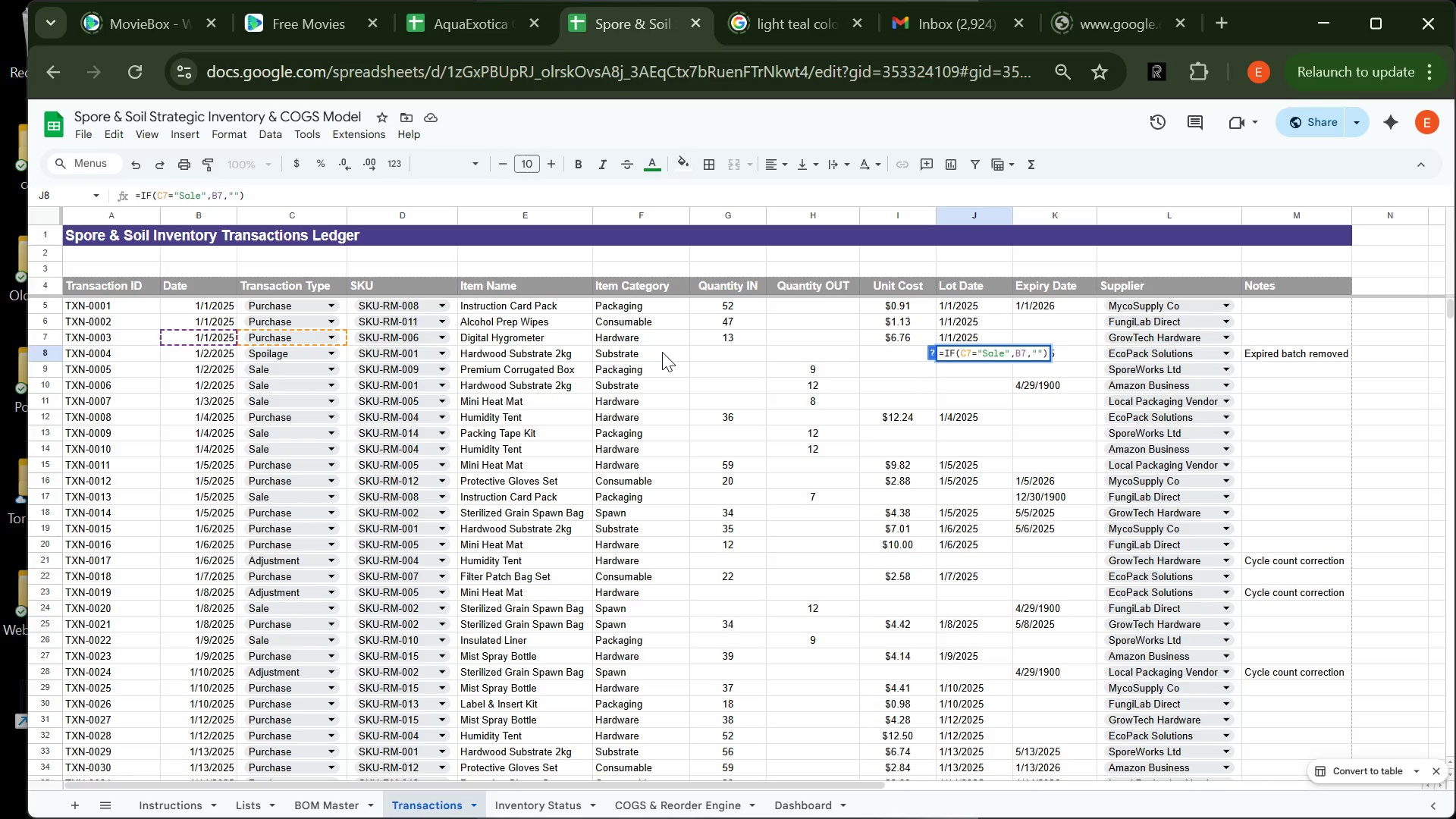 
wait(13.86)
 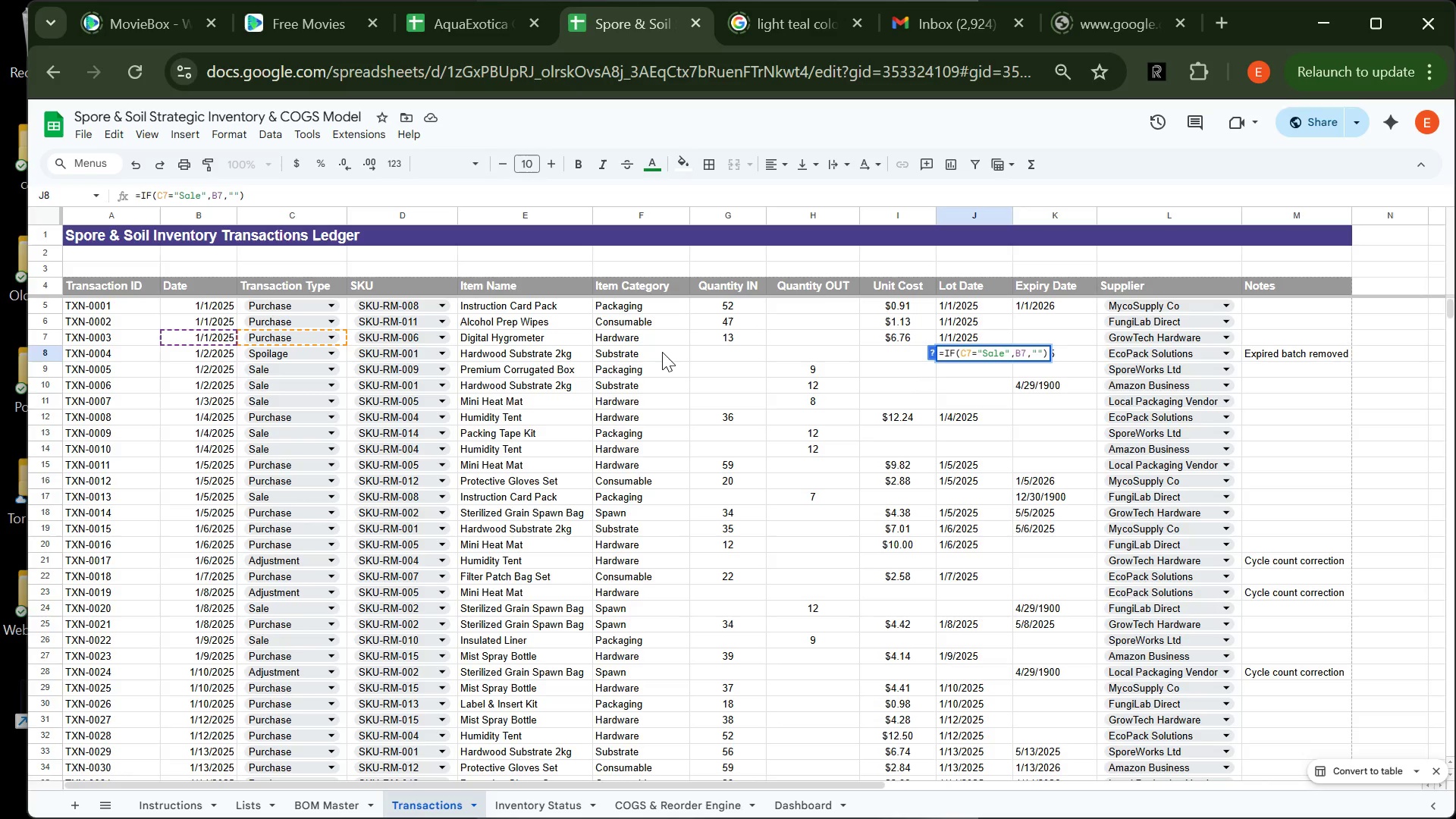 
left_click([971, 356])
 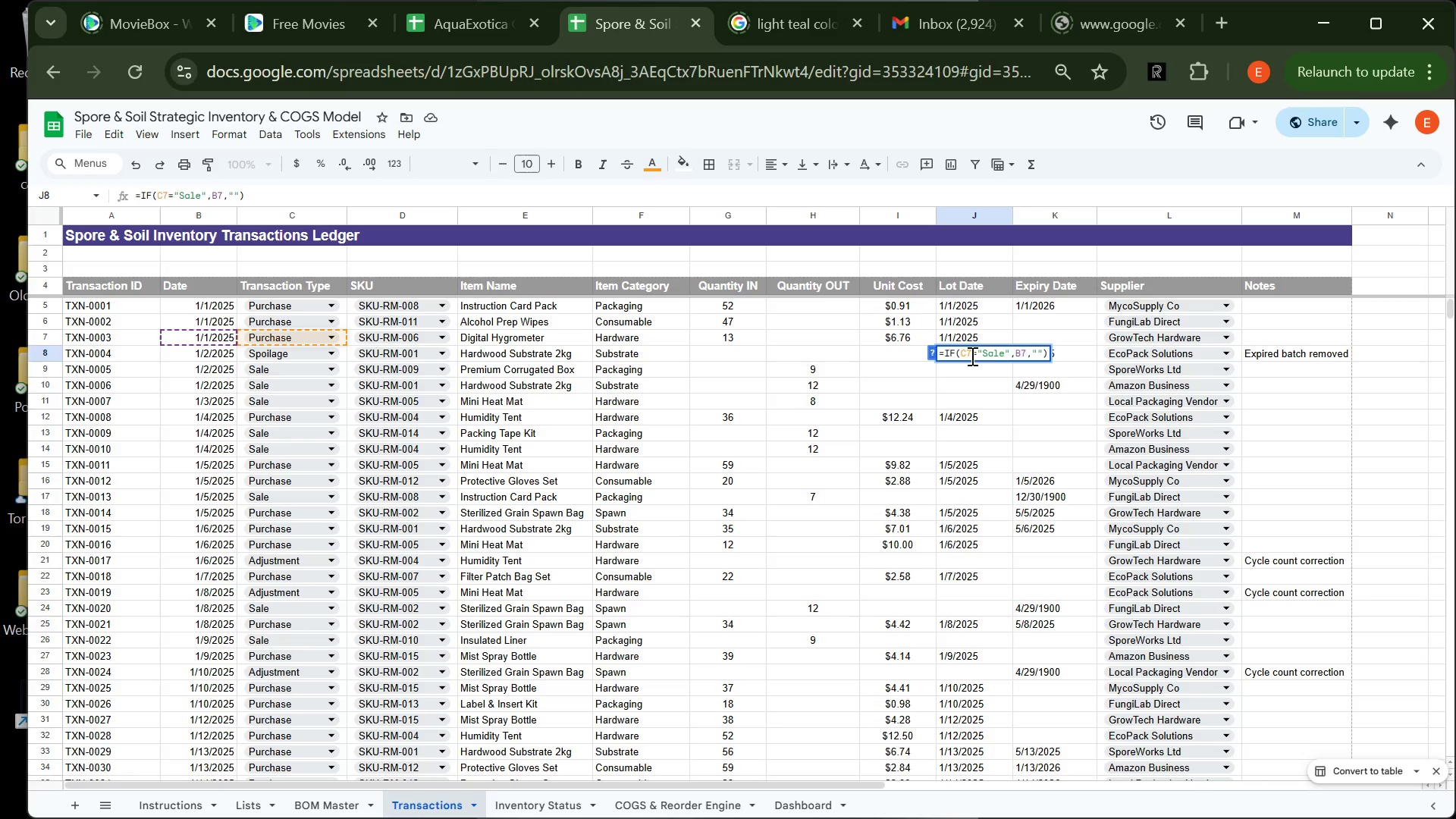 
wait(11.84)
 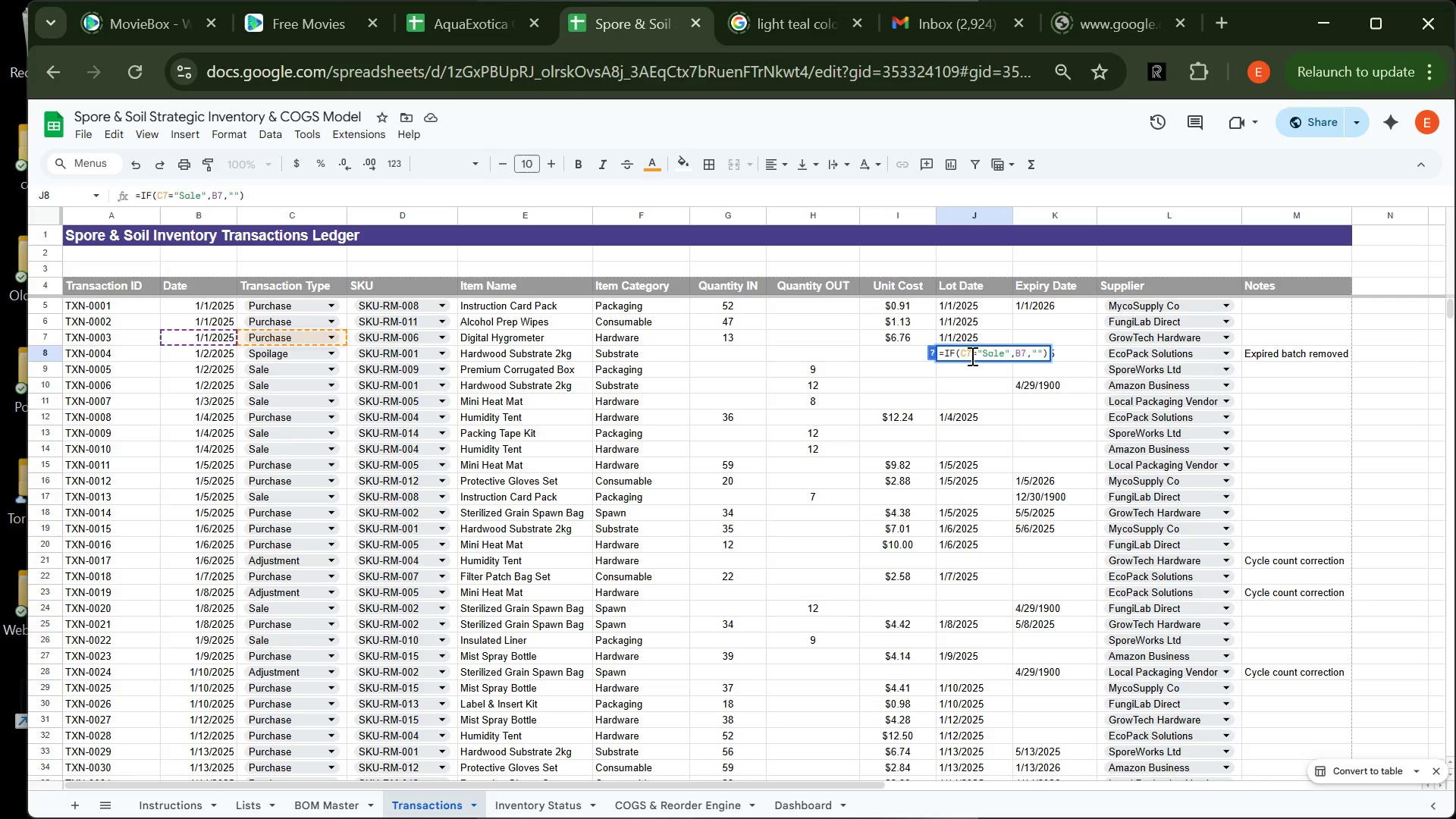 
key(Backspace)
 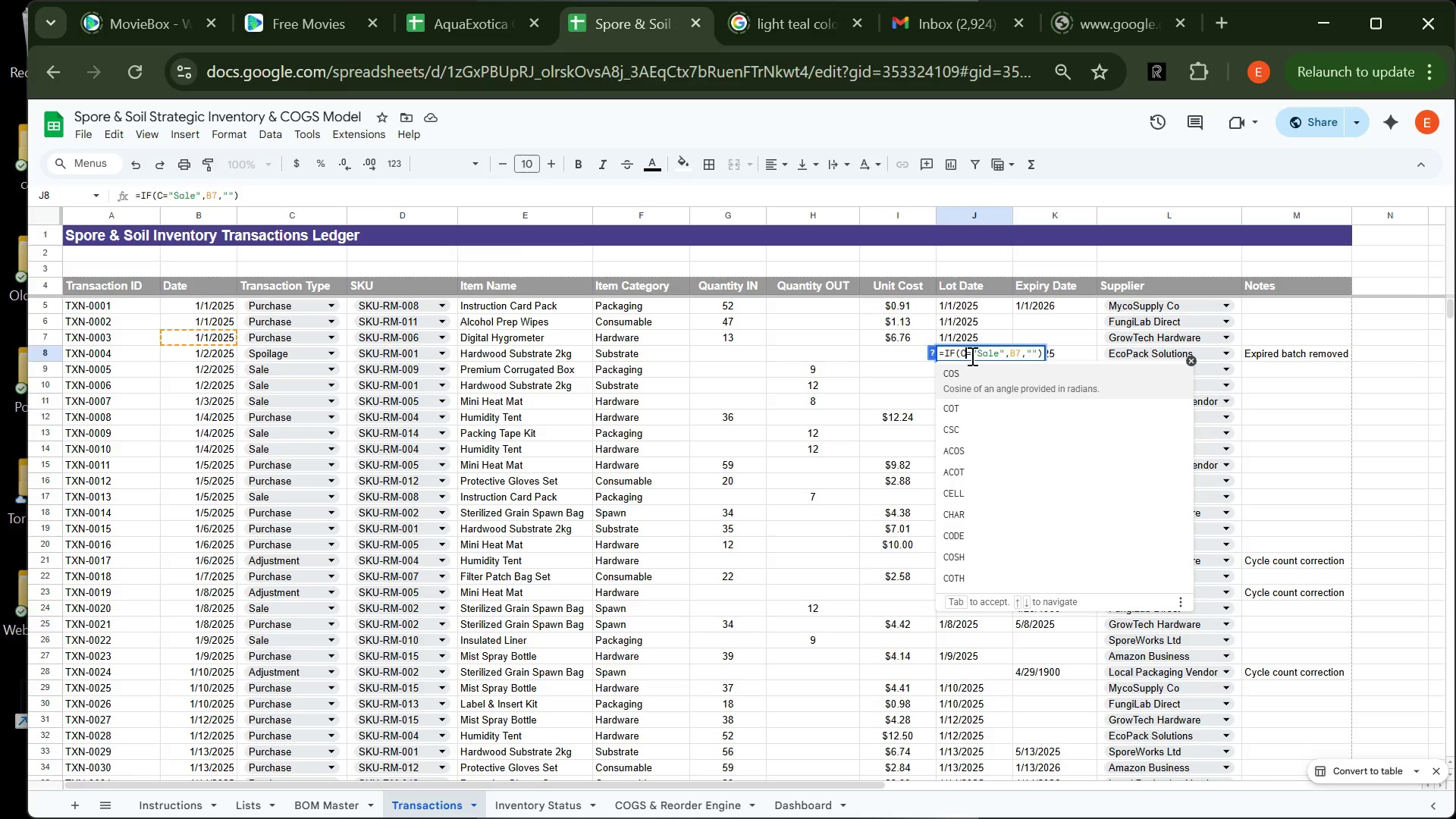 
wait(12.59)
 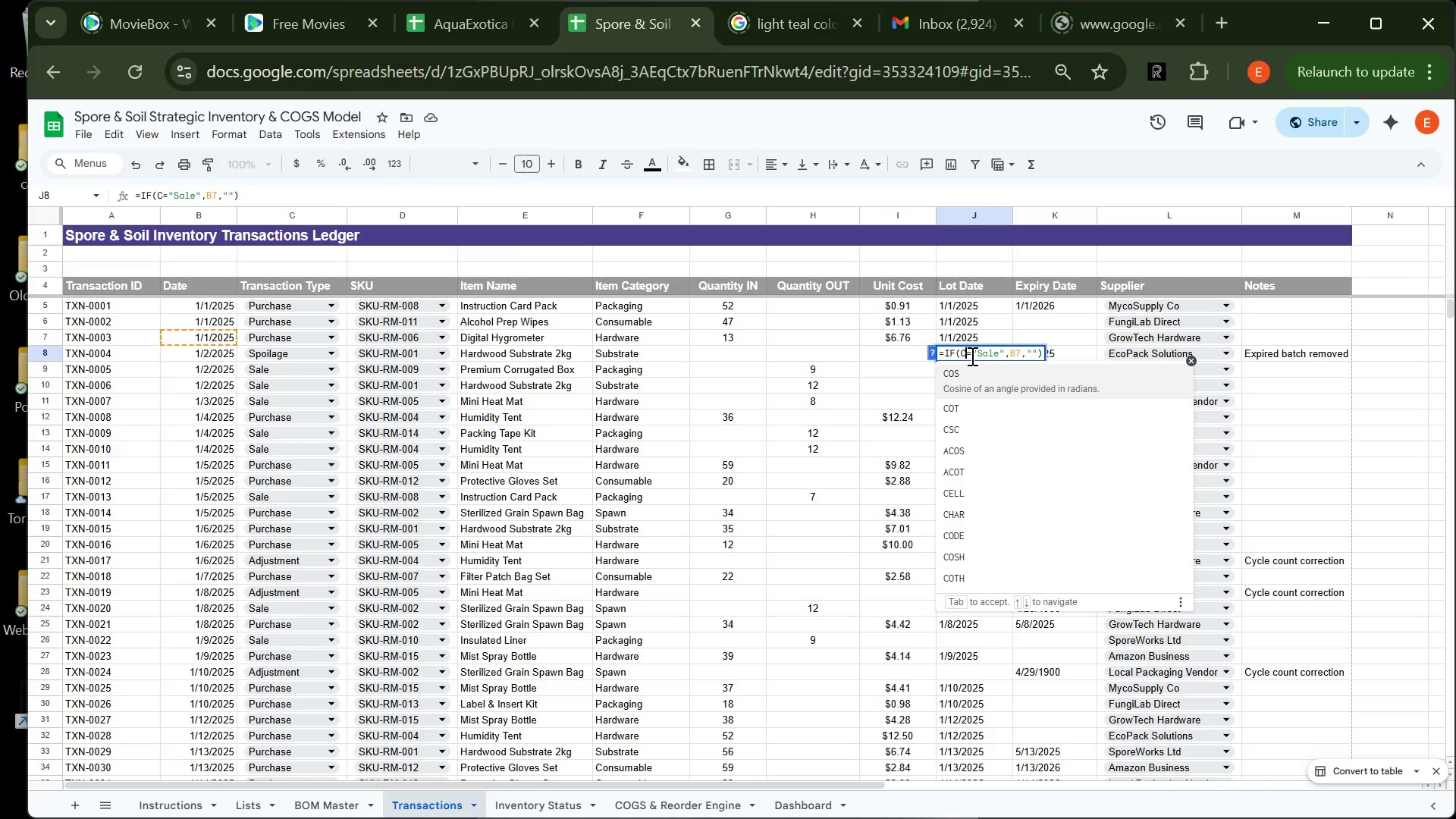 
key(8)
 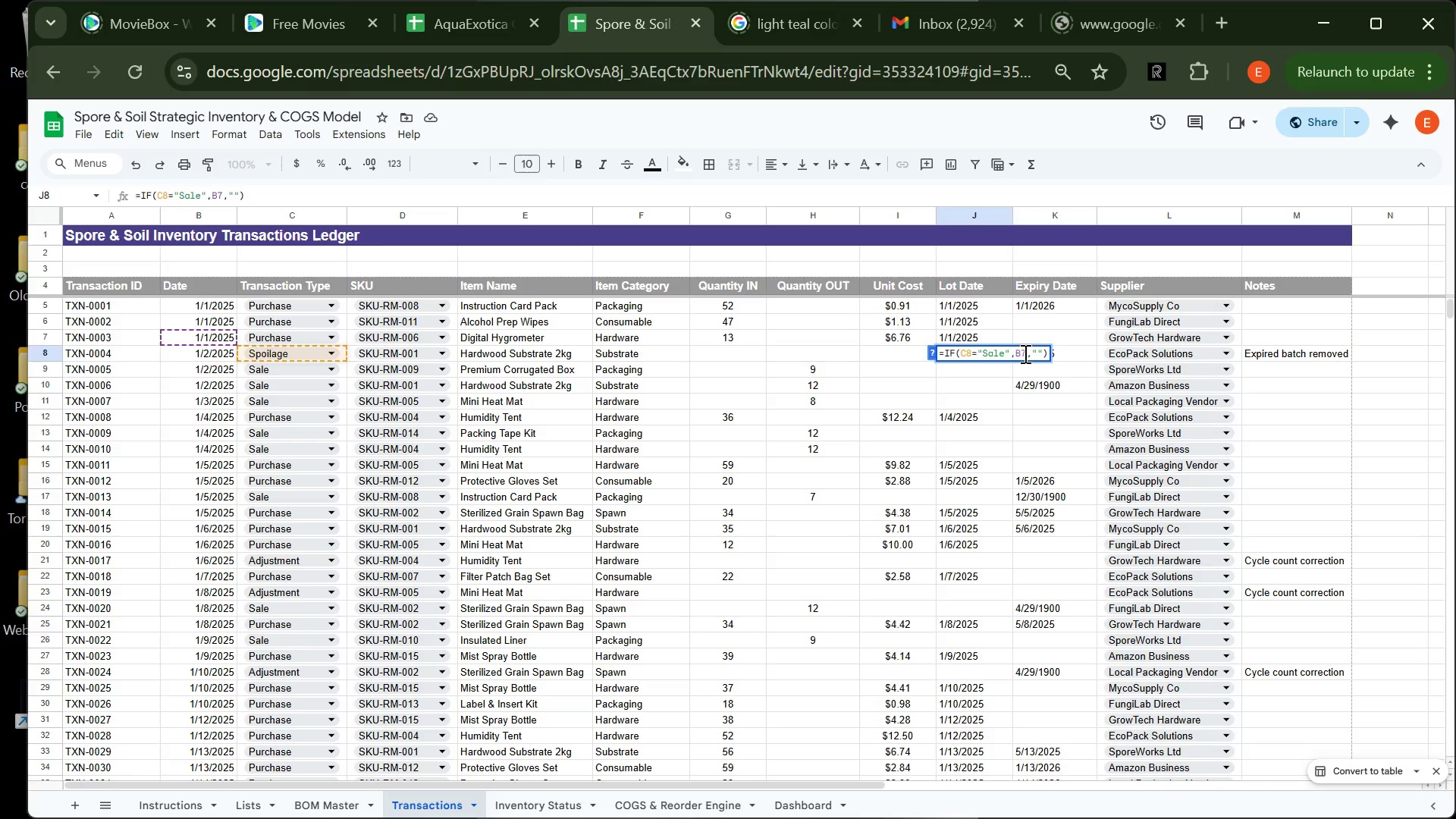 
left_click([1024, 353])
 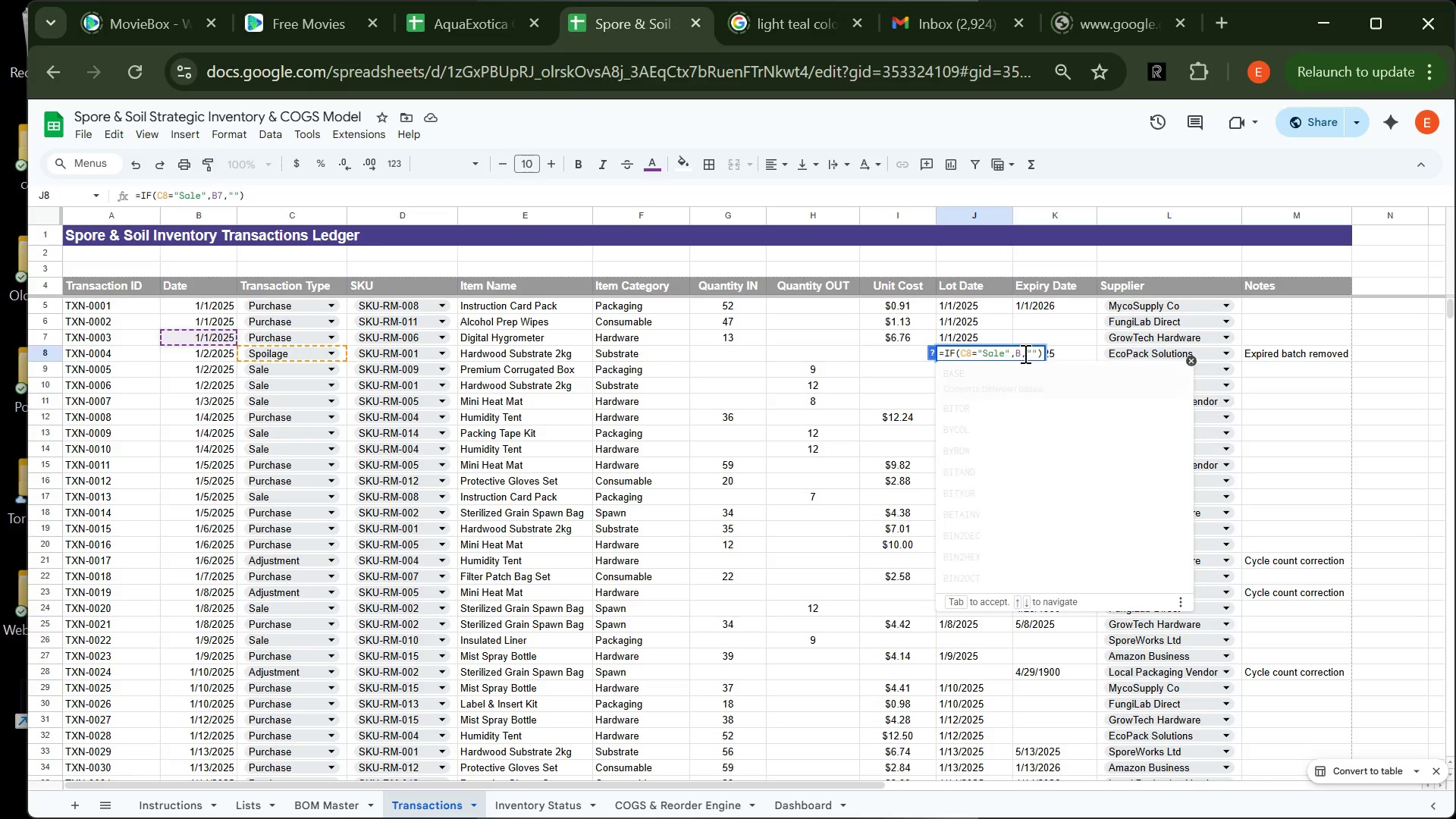 
key(Backspace)
 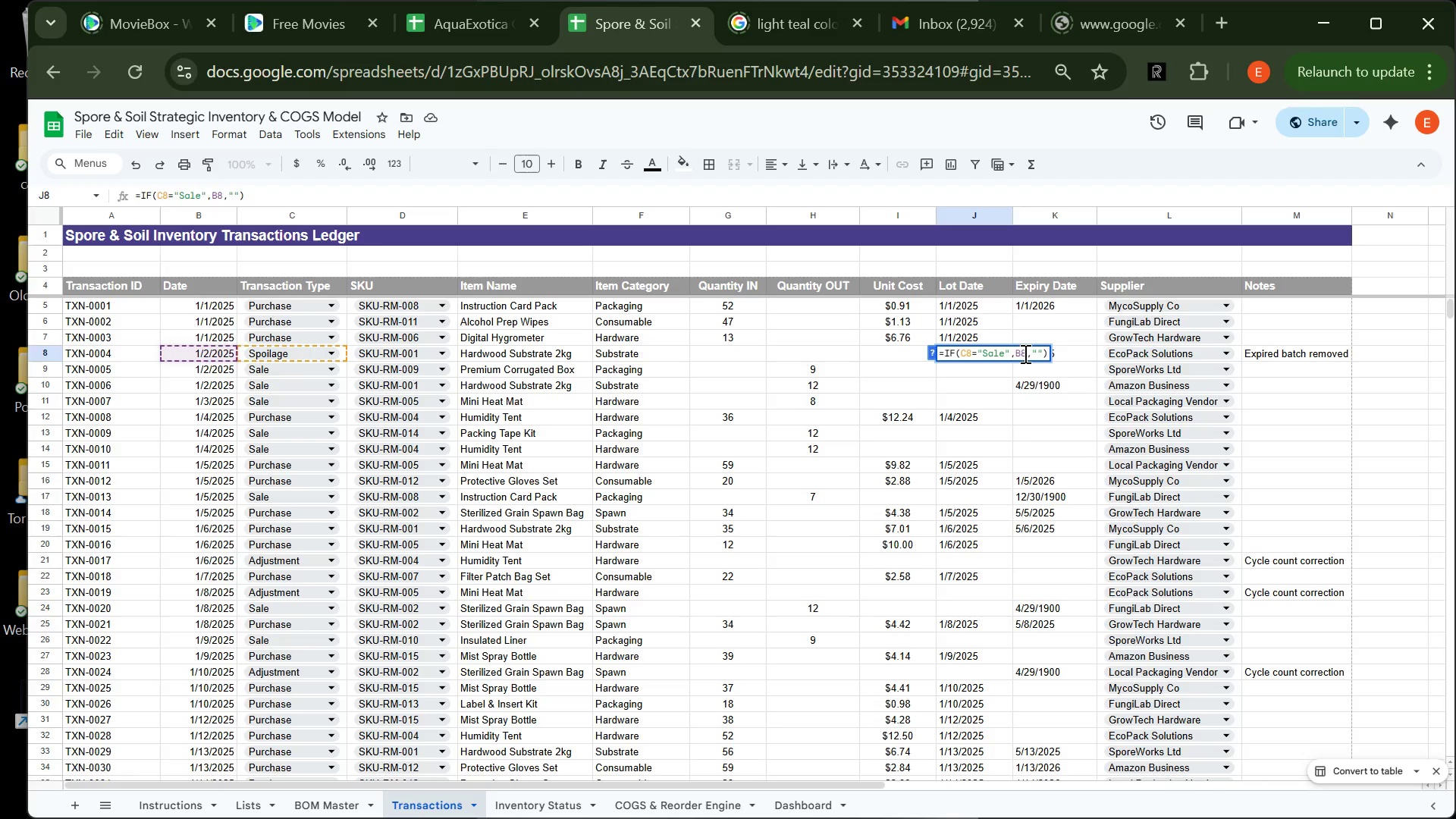 
key(8)
 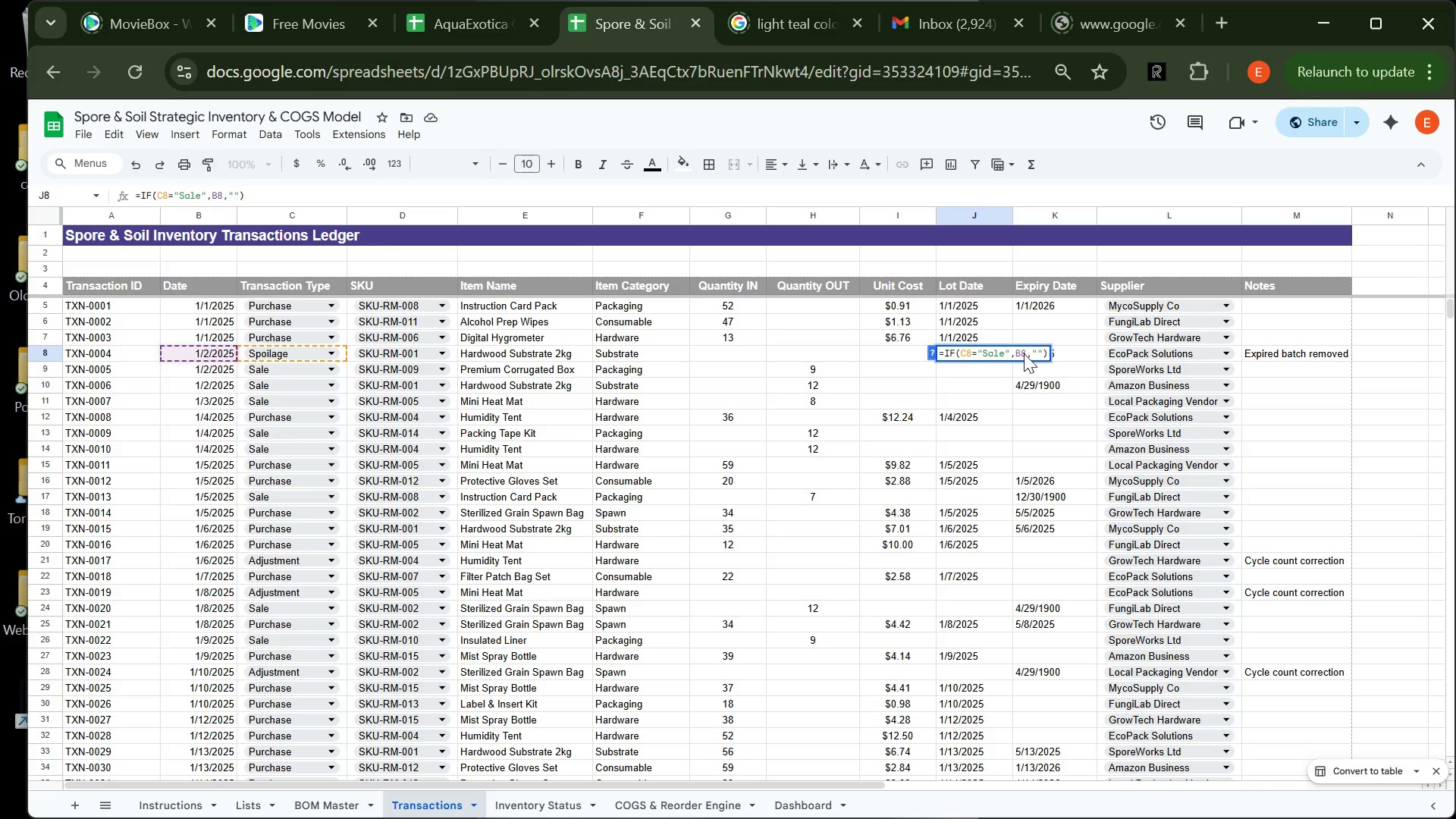 
key(Enter)
 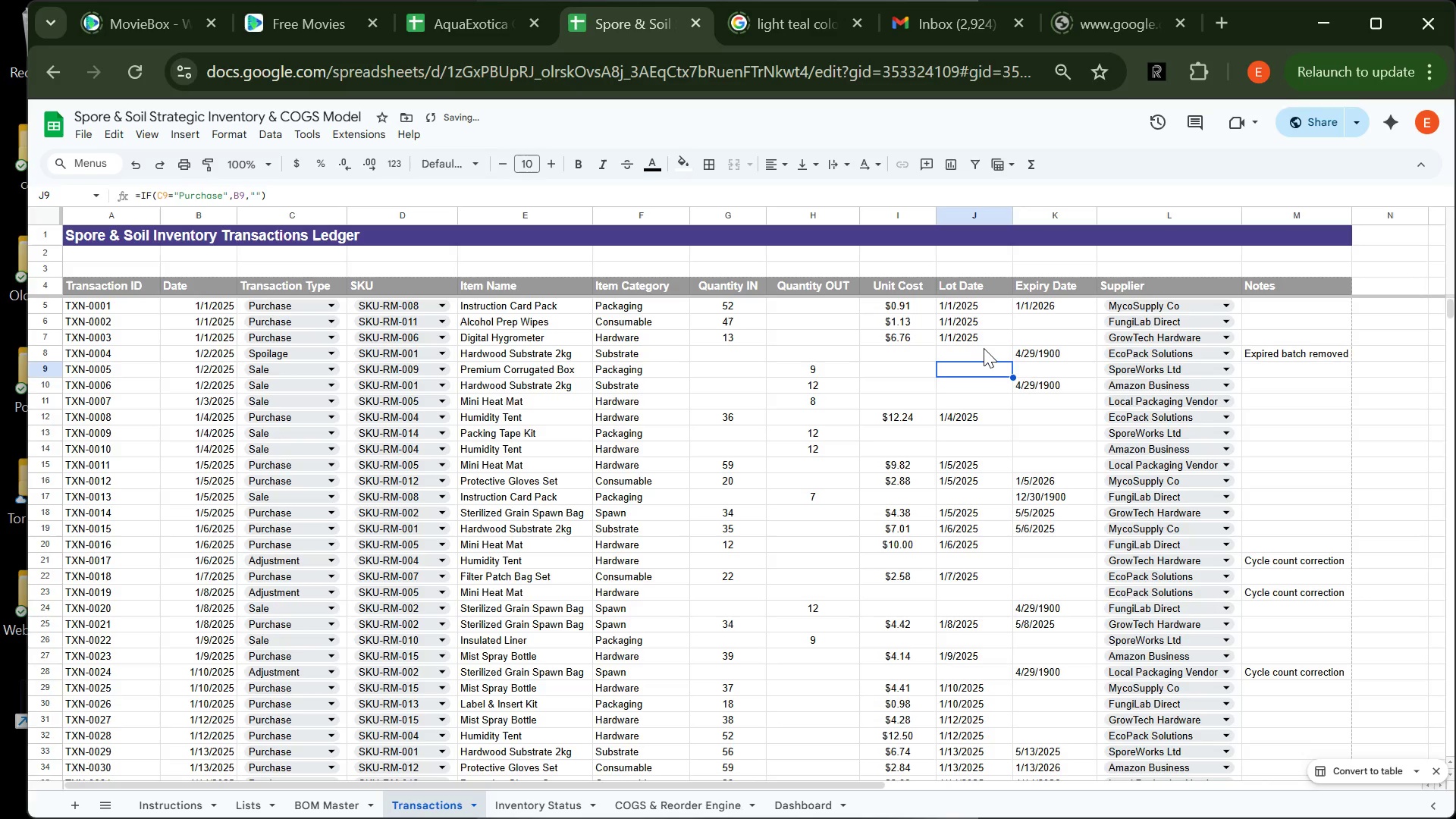 
left_click([984, 348])
 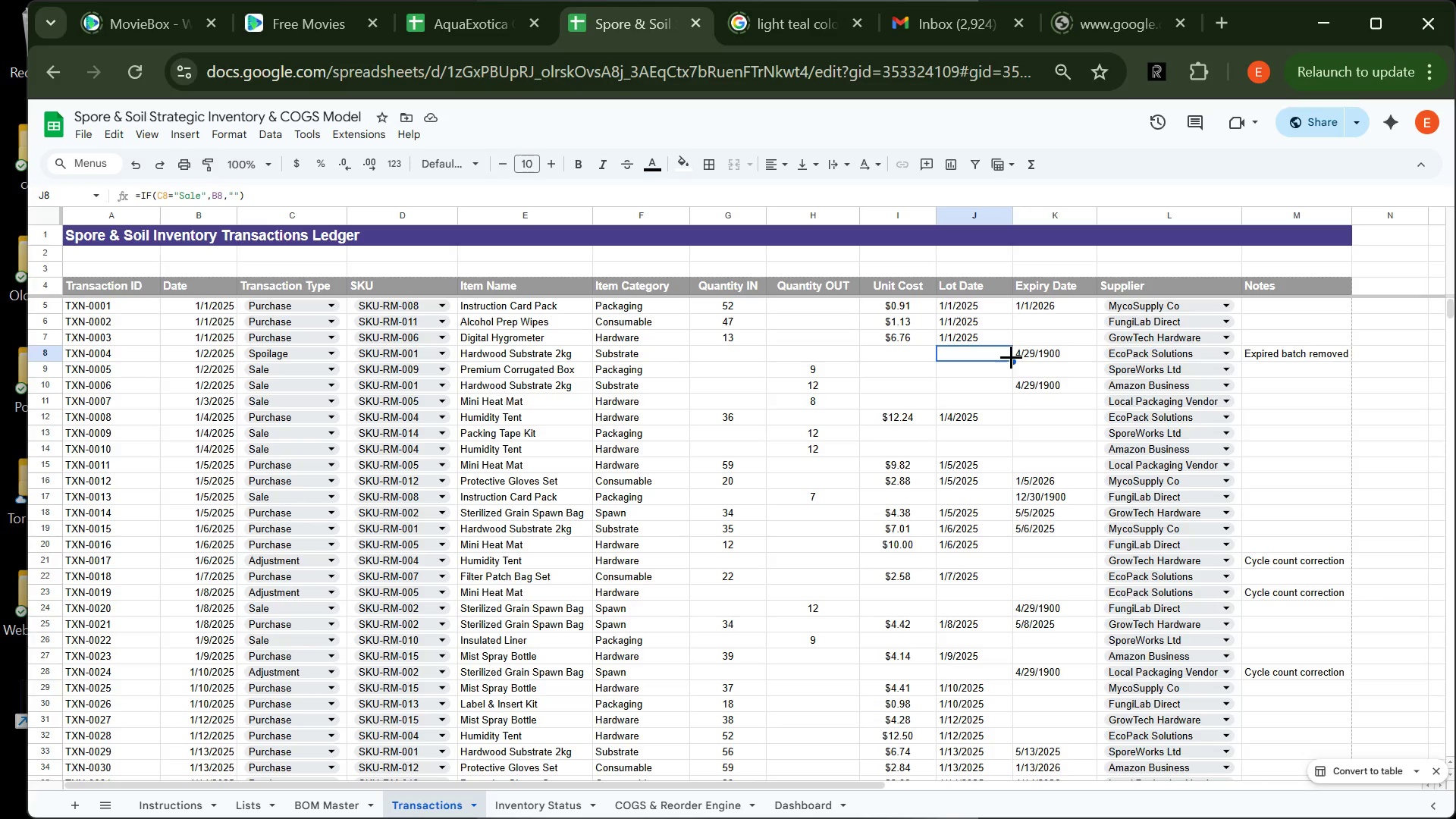 
wait(7.22)
 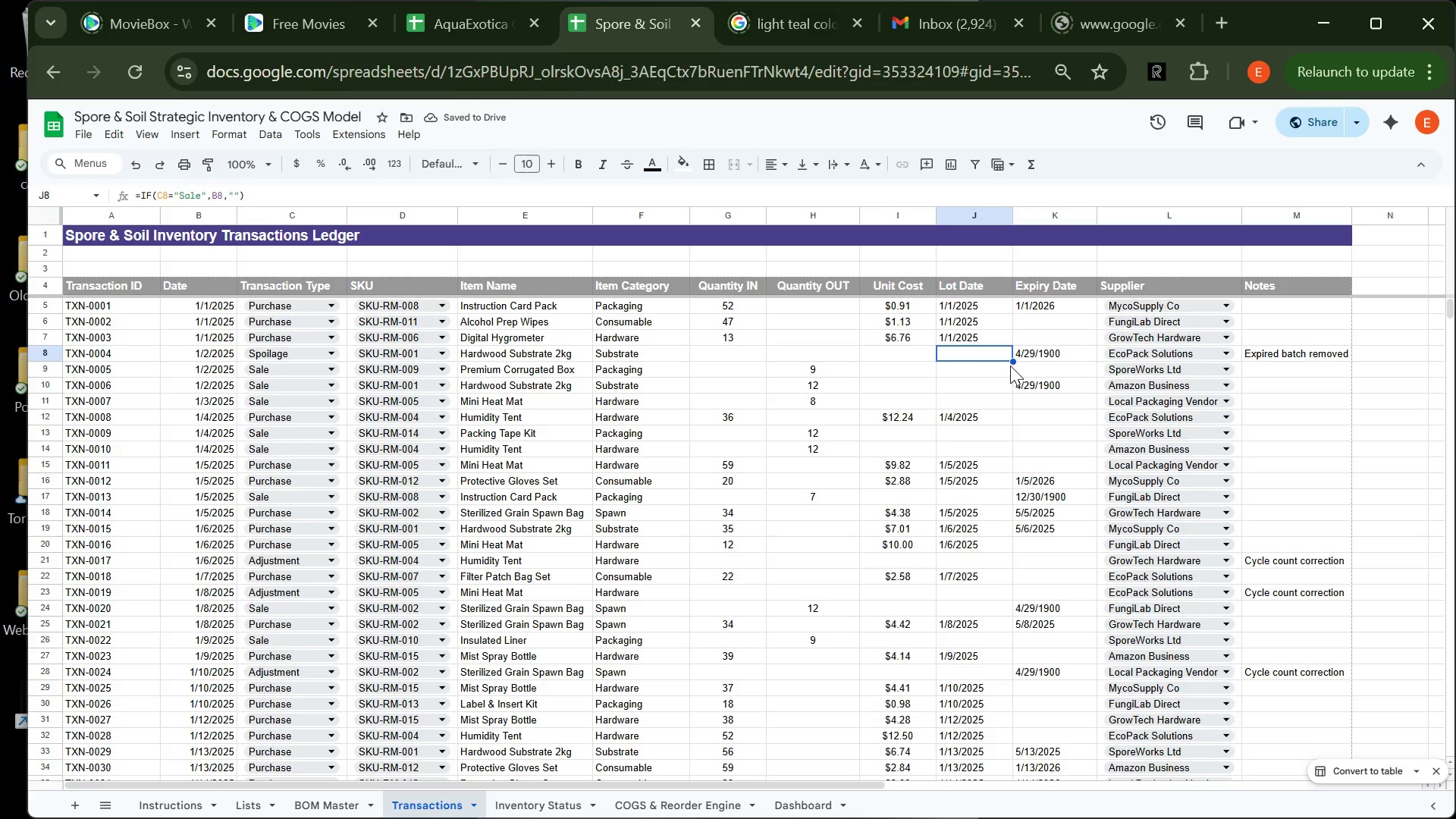 
left_click_drag(start_coordinate=[1011, 357], to_coordinate=[1011, 395])
 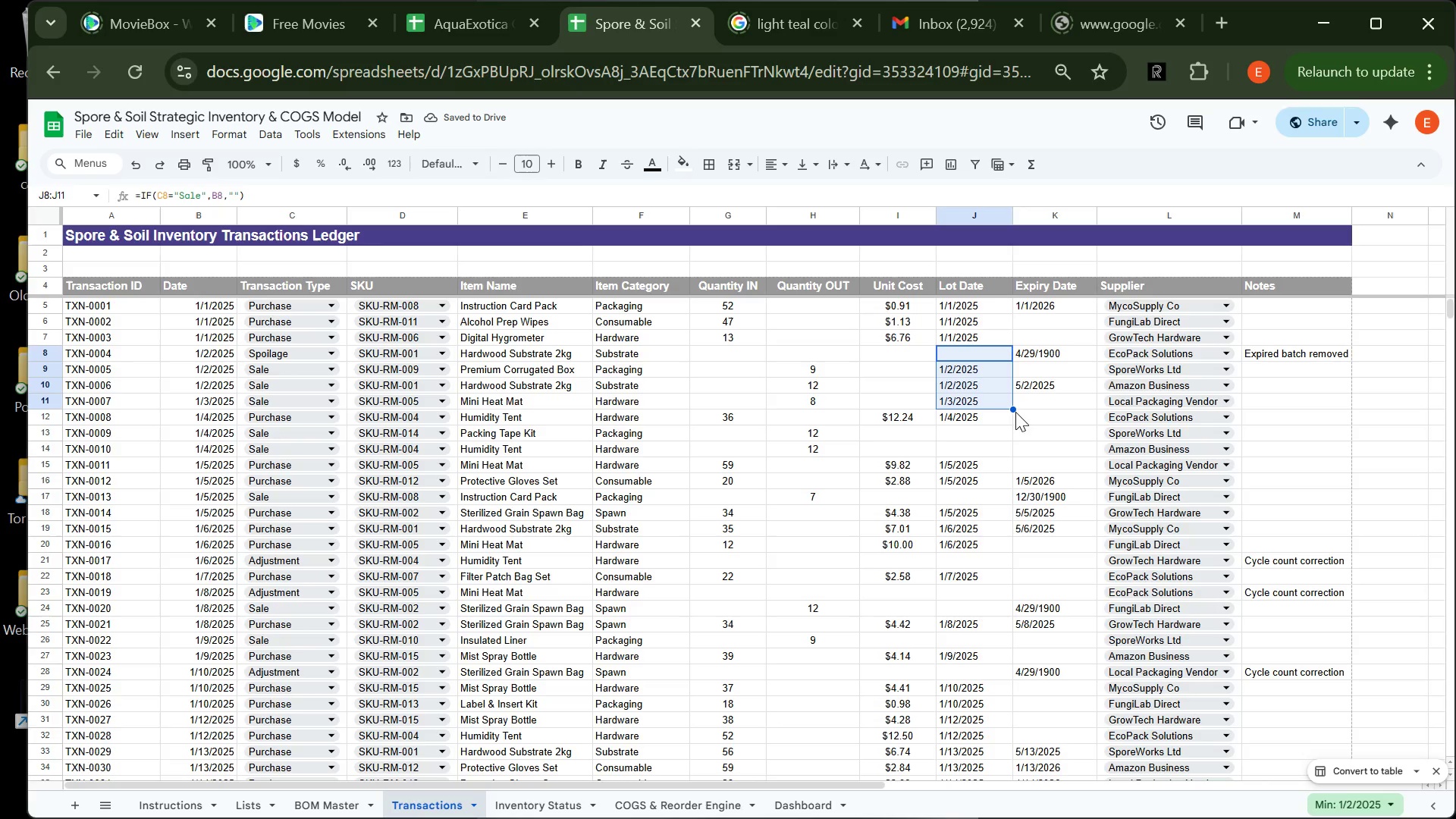 
wait(5.38)
 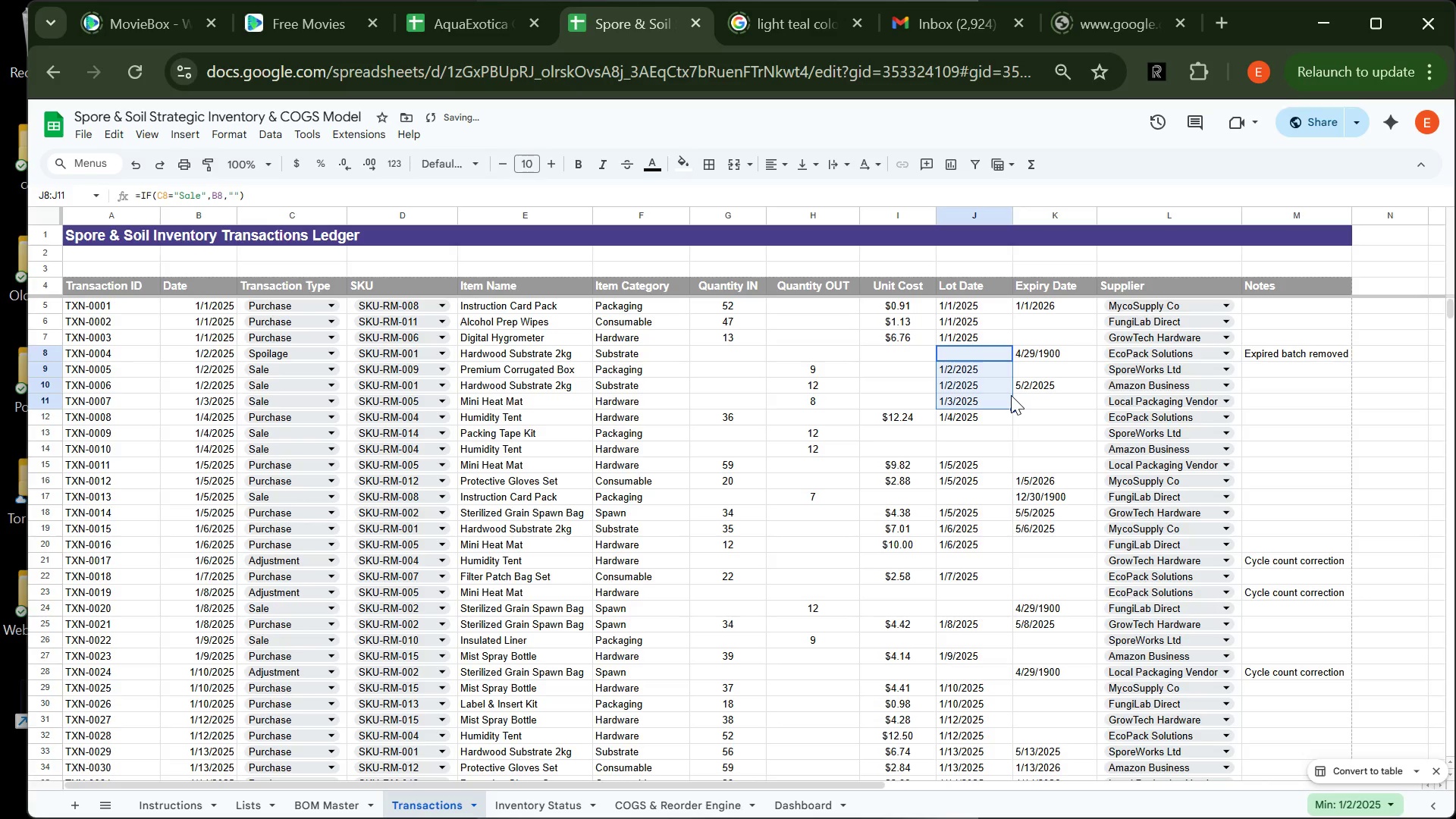 
left_click_drag(start_coordinate=[1012, 409], to_coordinate=[1002, 477])
 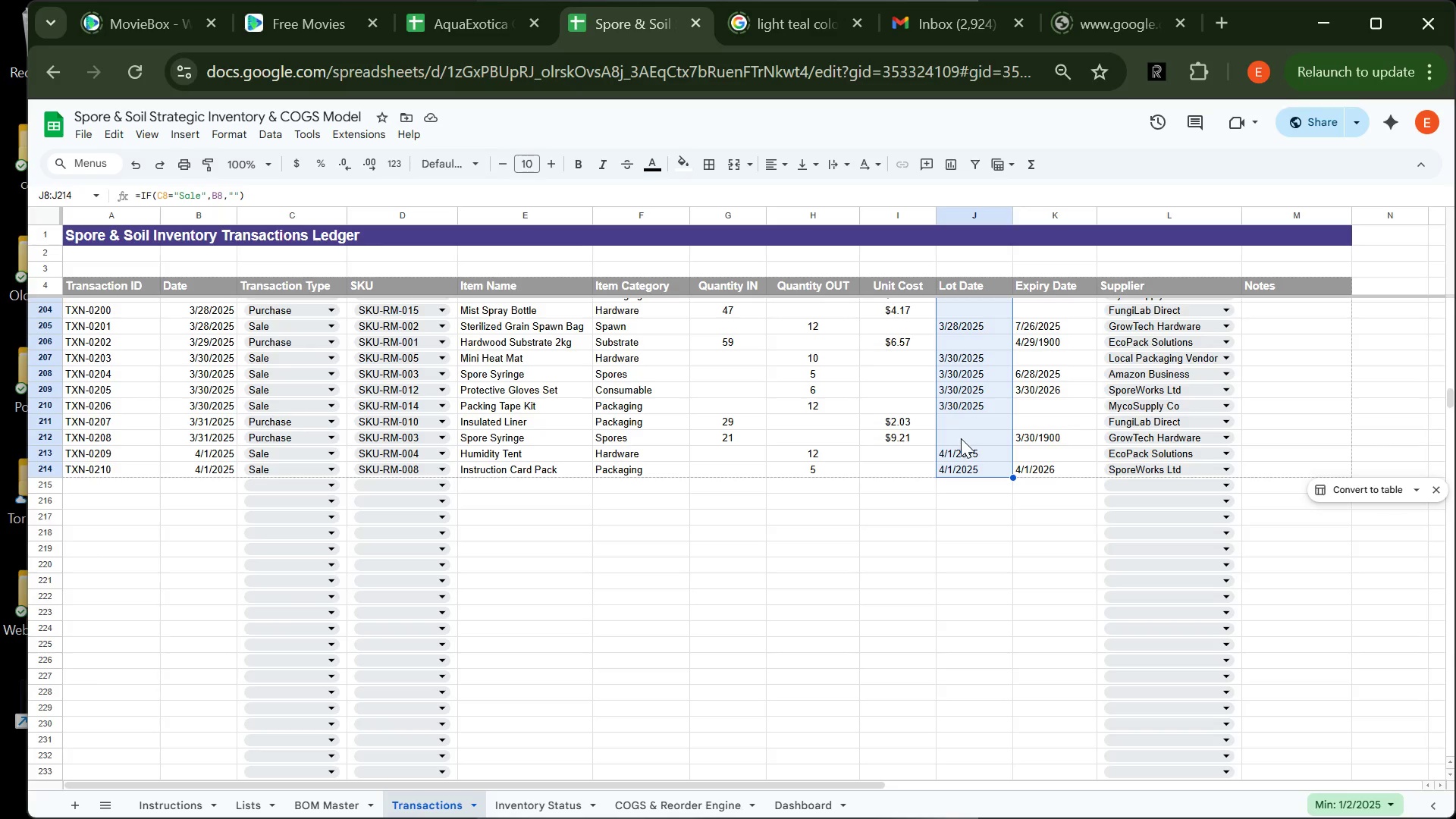 
wait(11.34)
 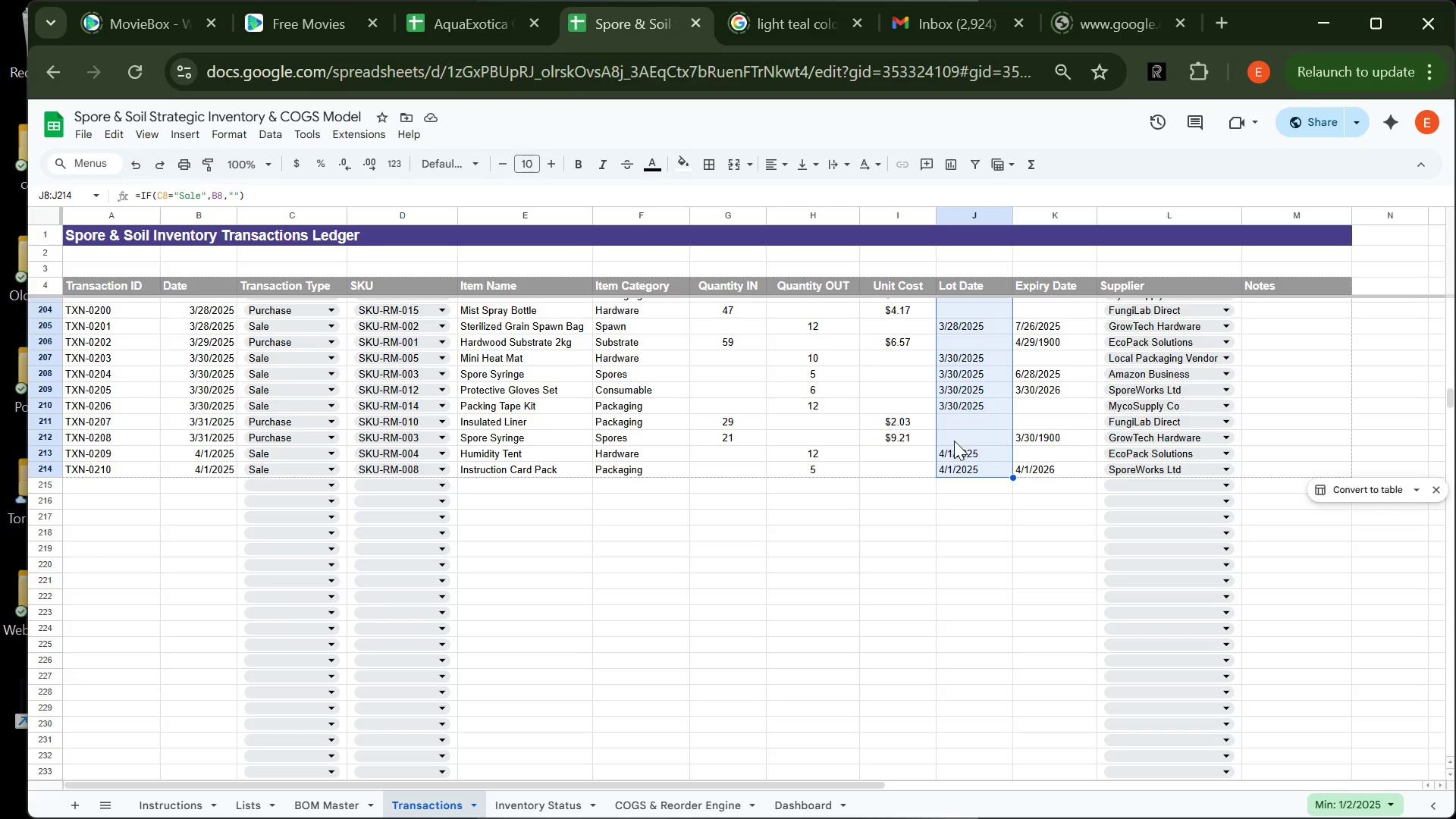 
key(Control+Z)
 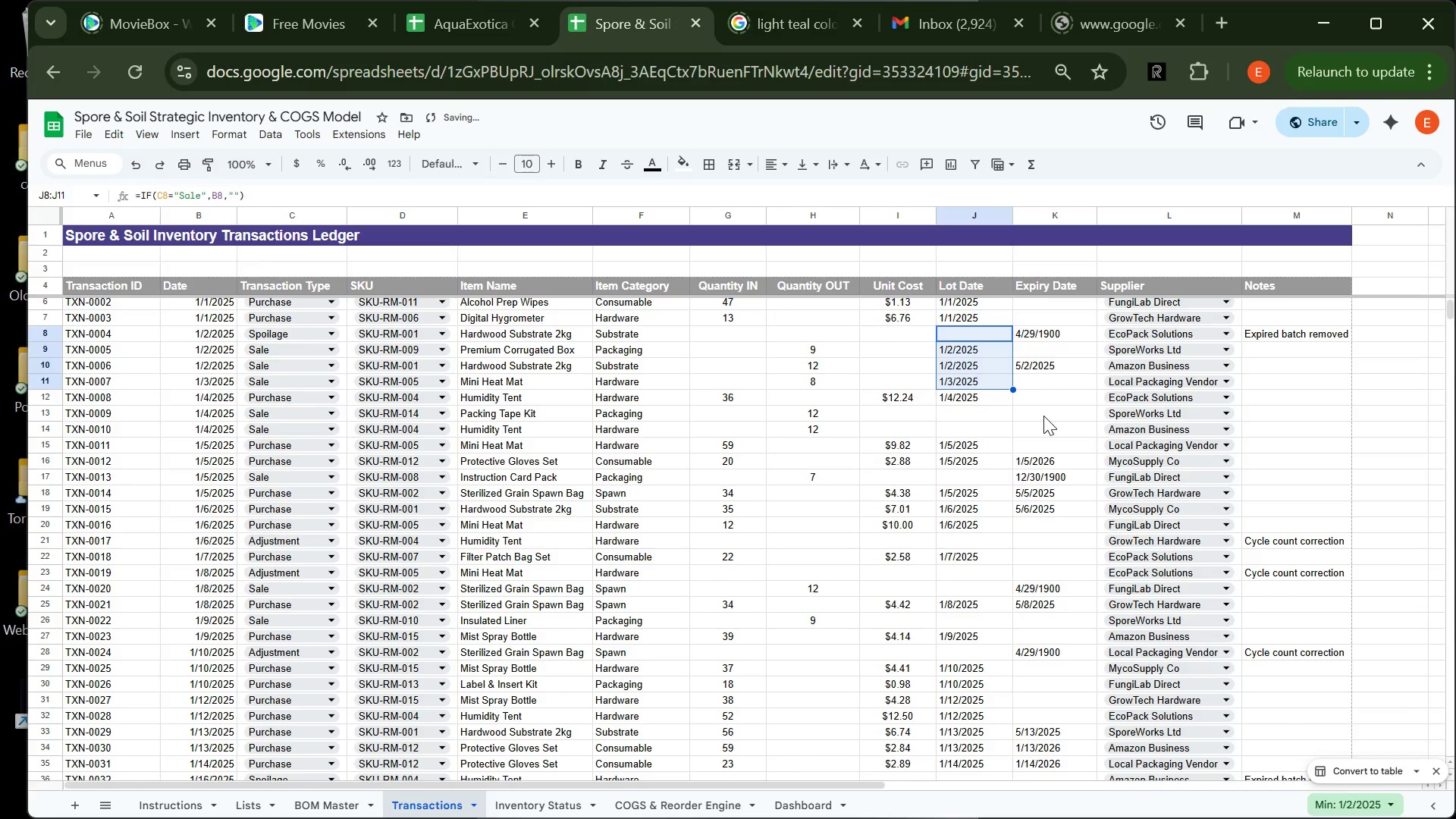 
key(Control+Z)
 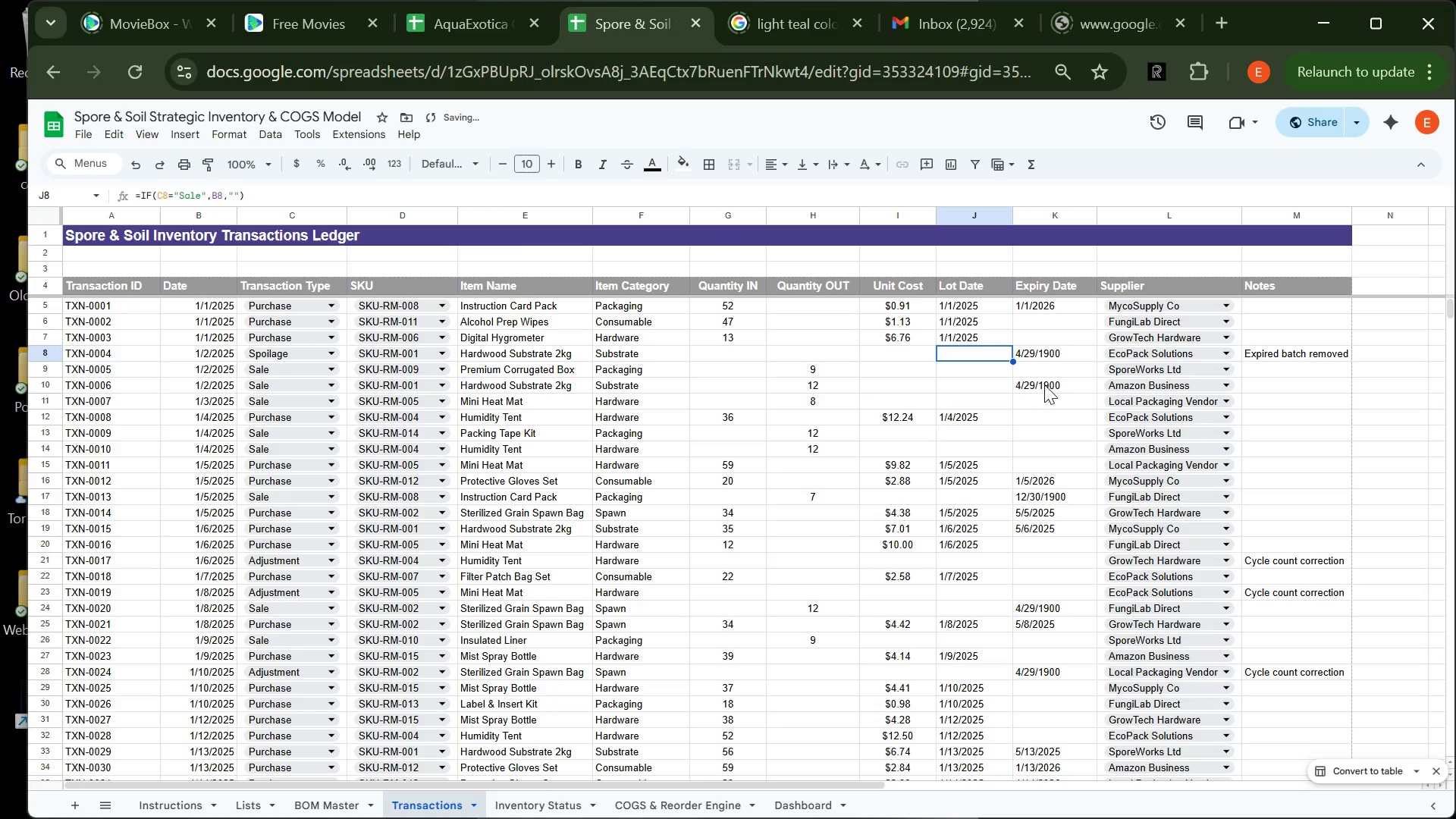 
left_click([1065, 388])
 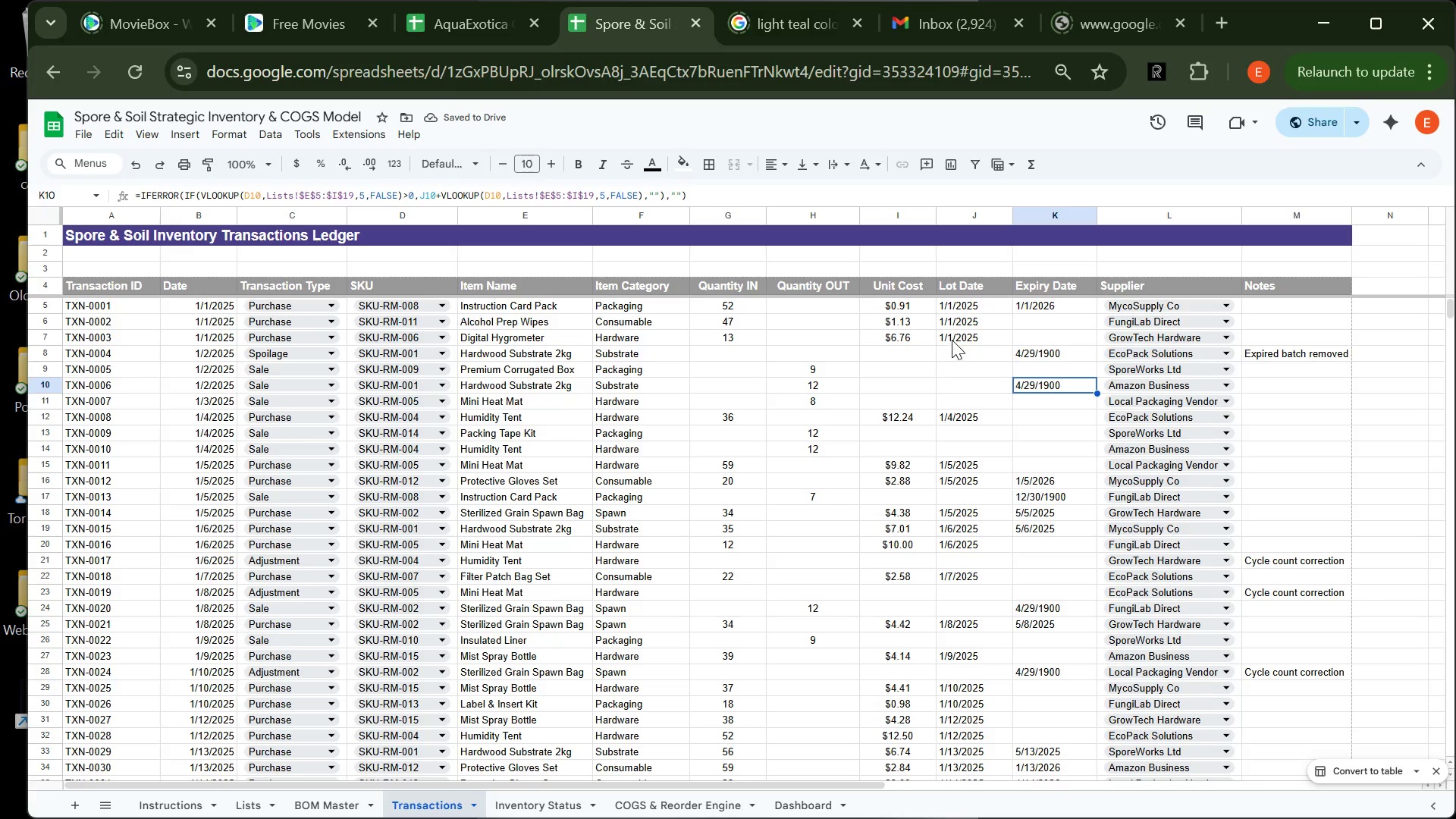 
left_click([952, 337])
 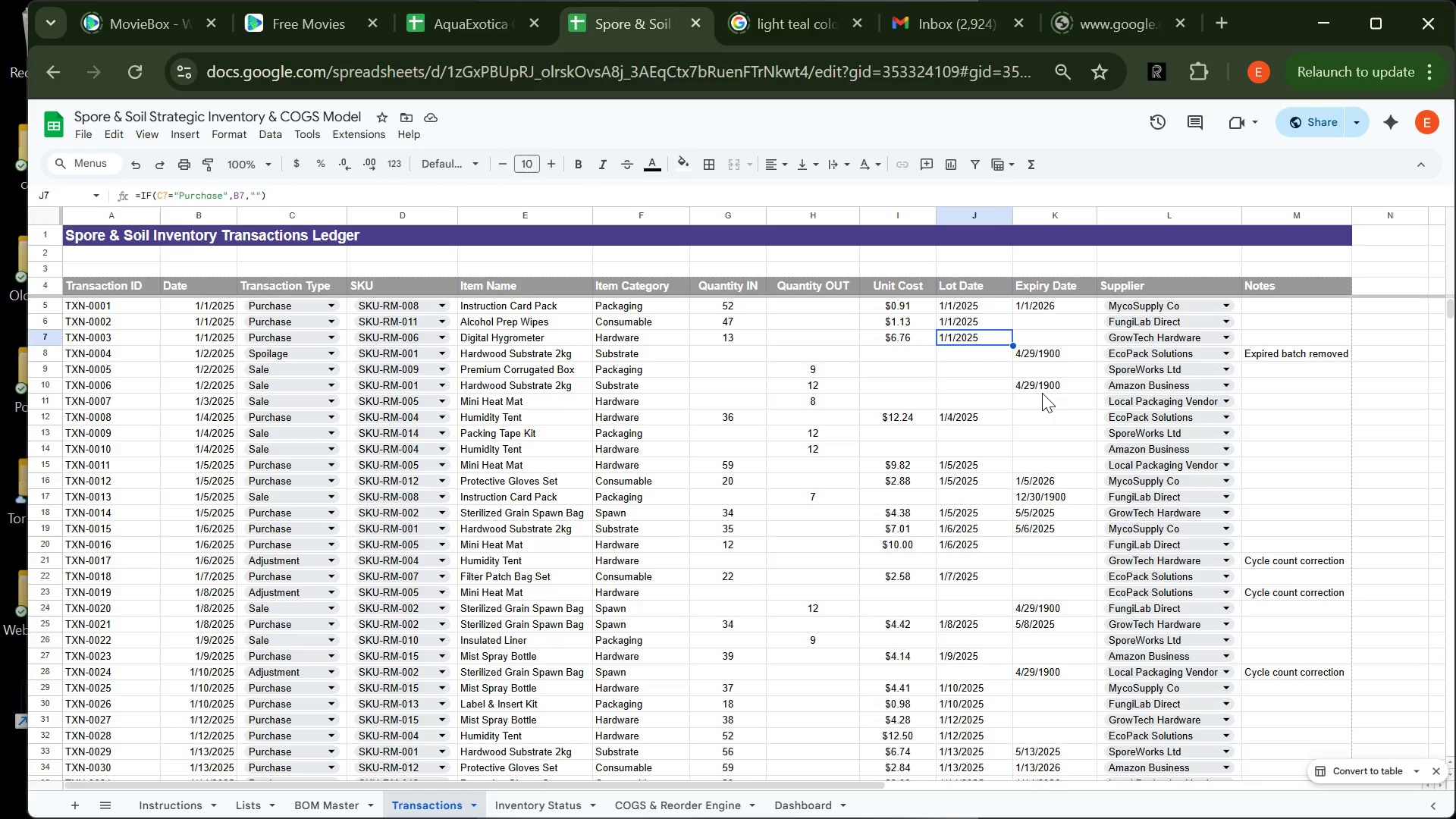 
left_click([1042, 393])
 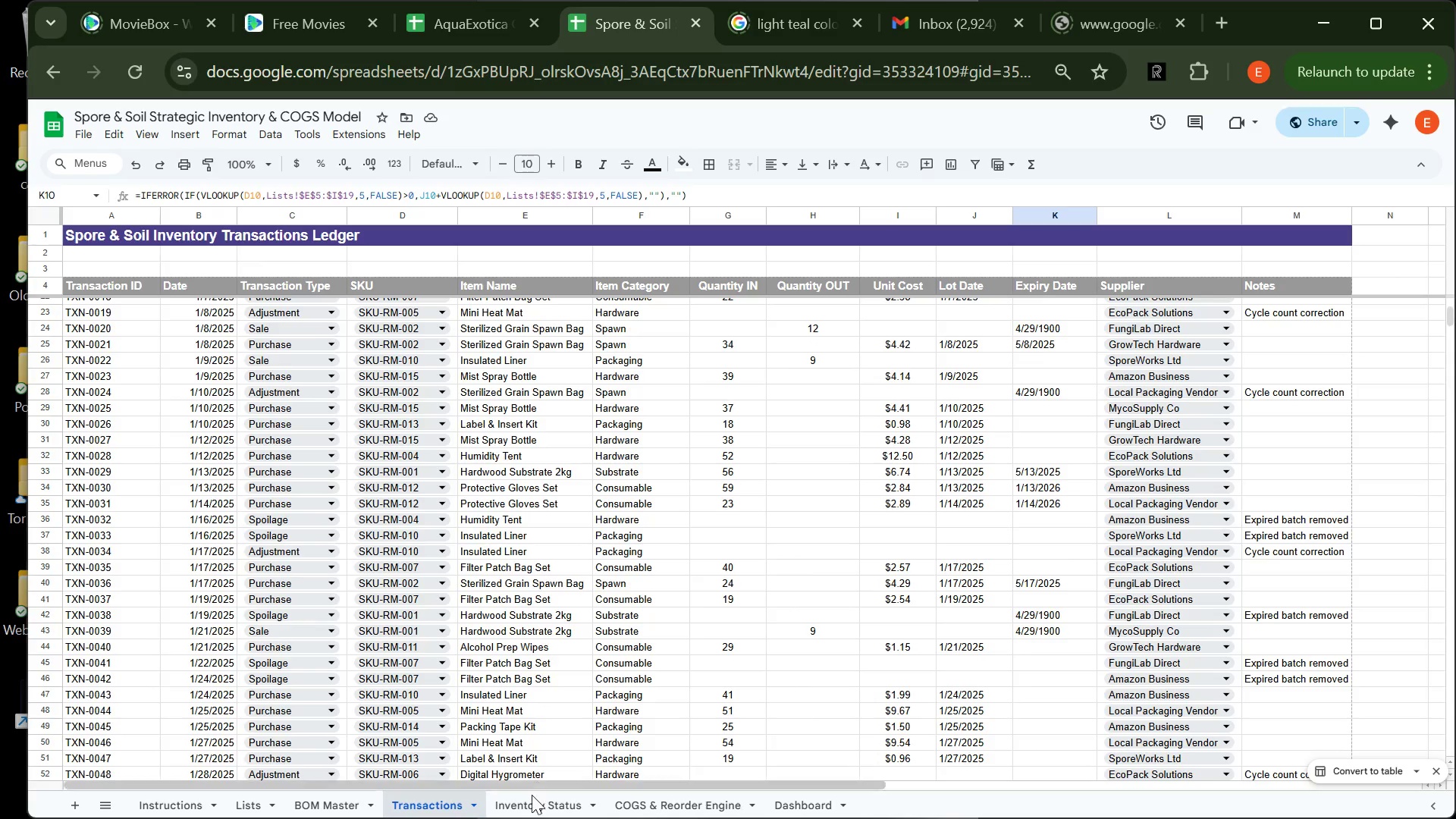 
left_click([523, 795])
 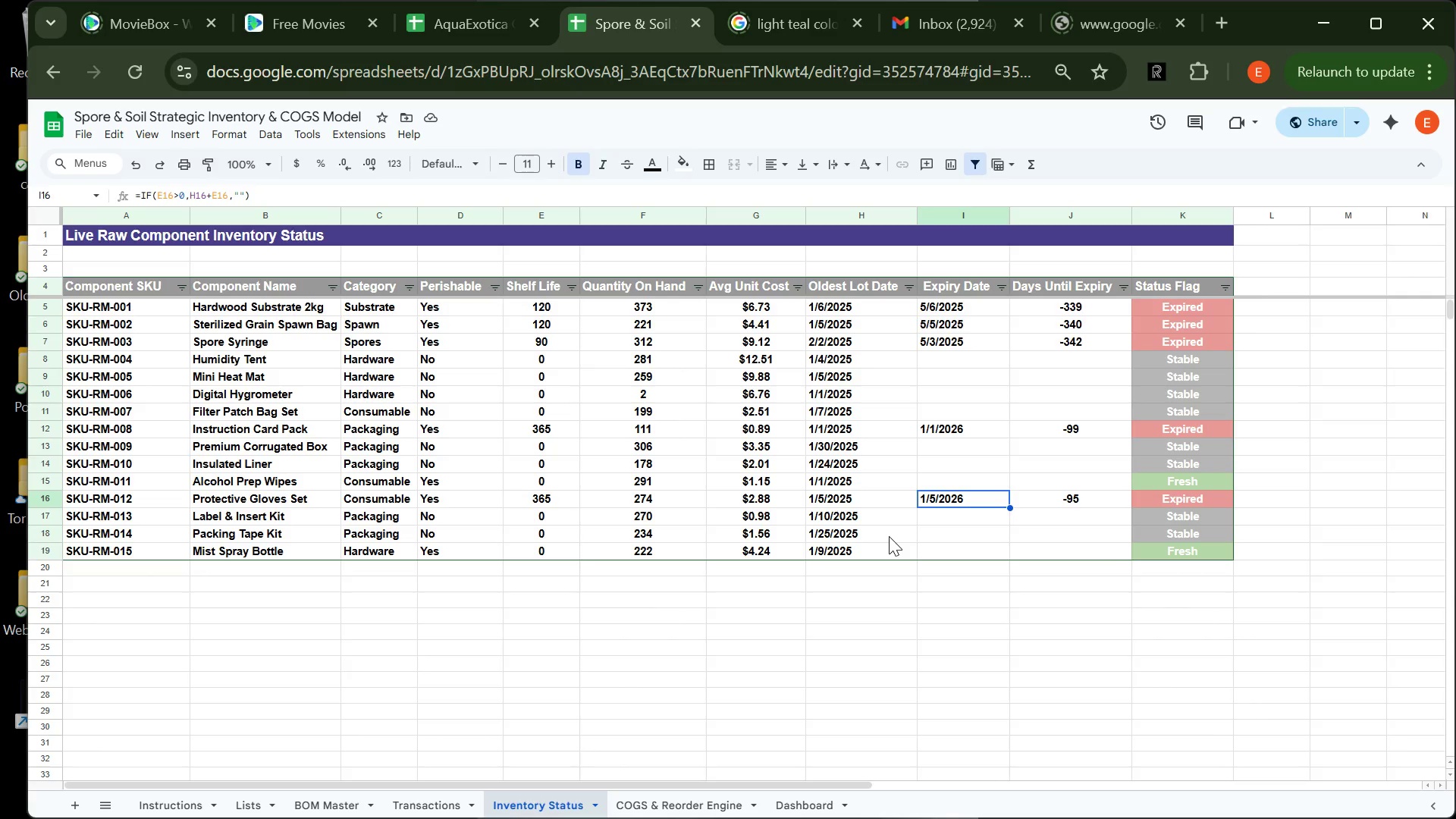 
wait(10.78)
 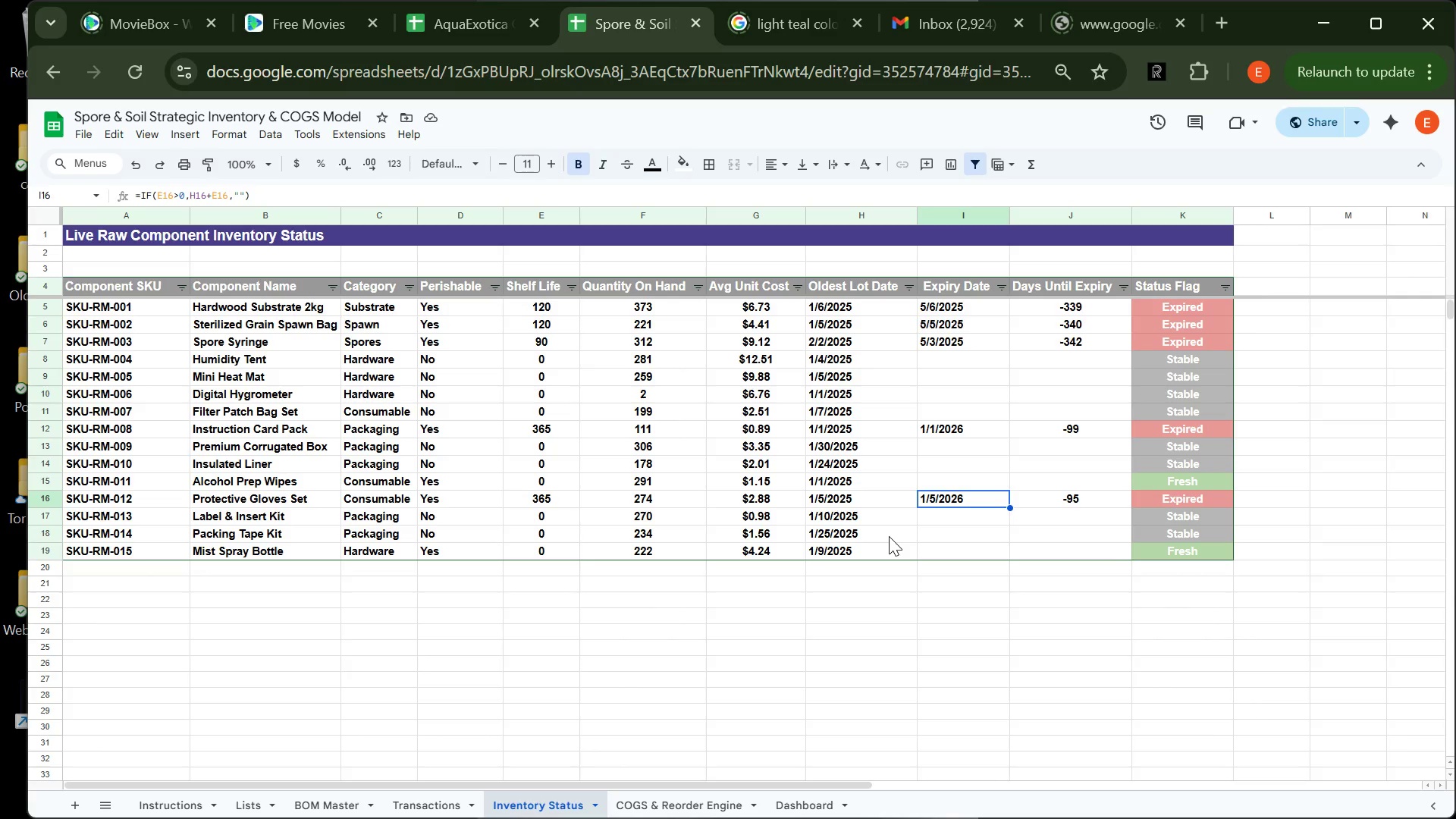 
left_click([443, 435])
 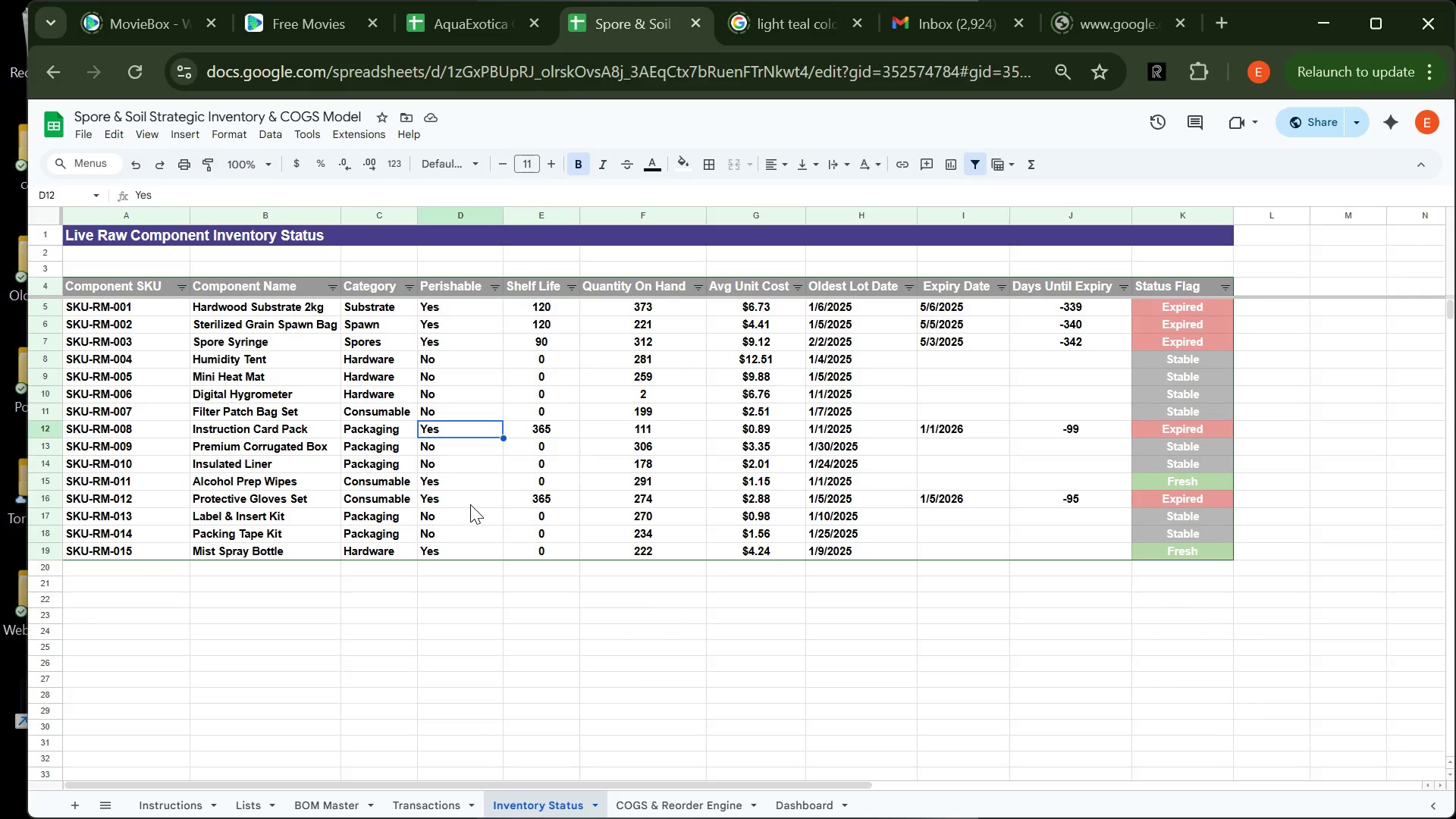 
left_click([470, 504])
 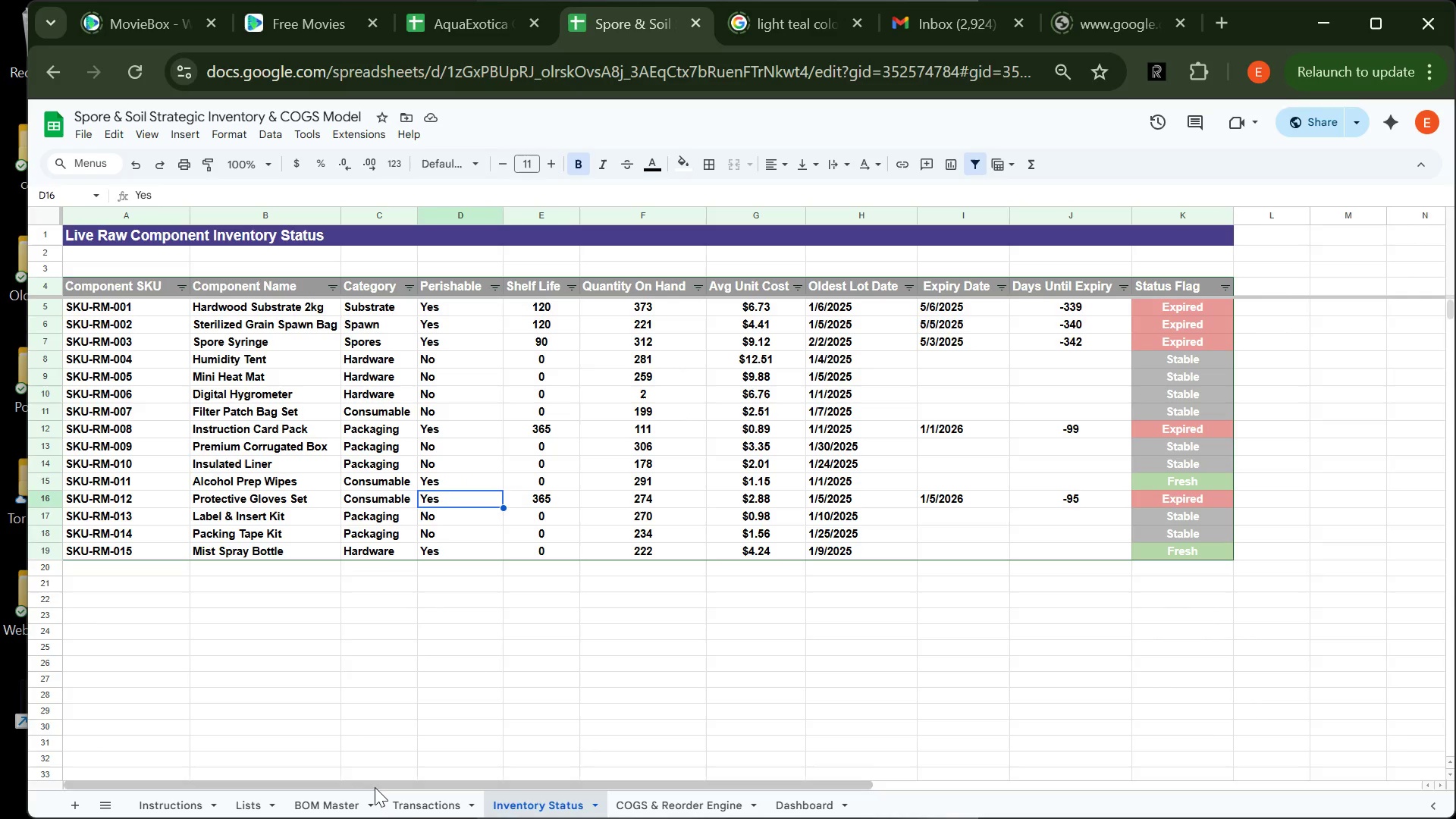 
left_click([410, 806])
 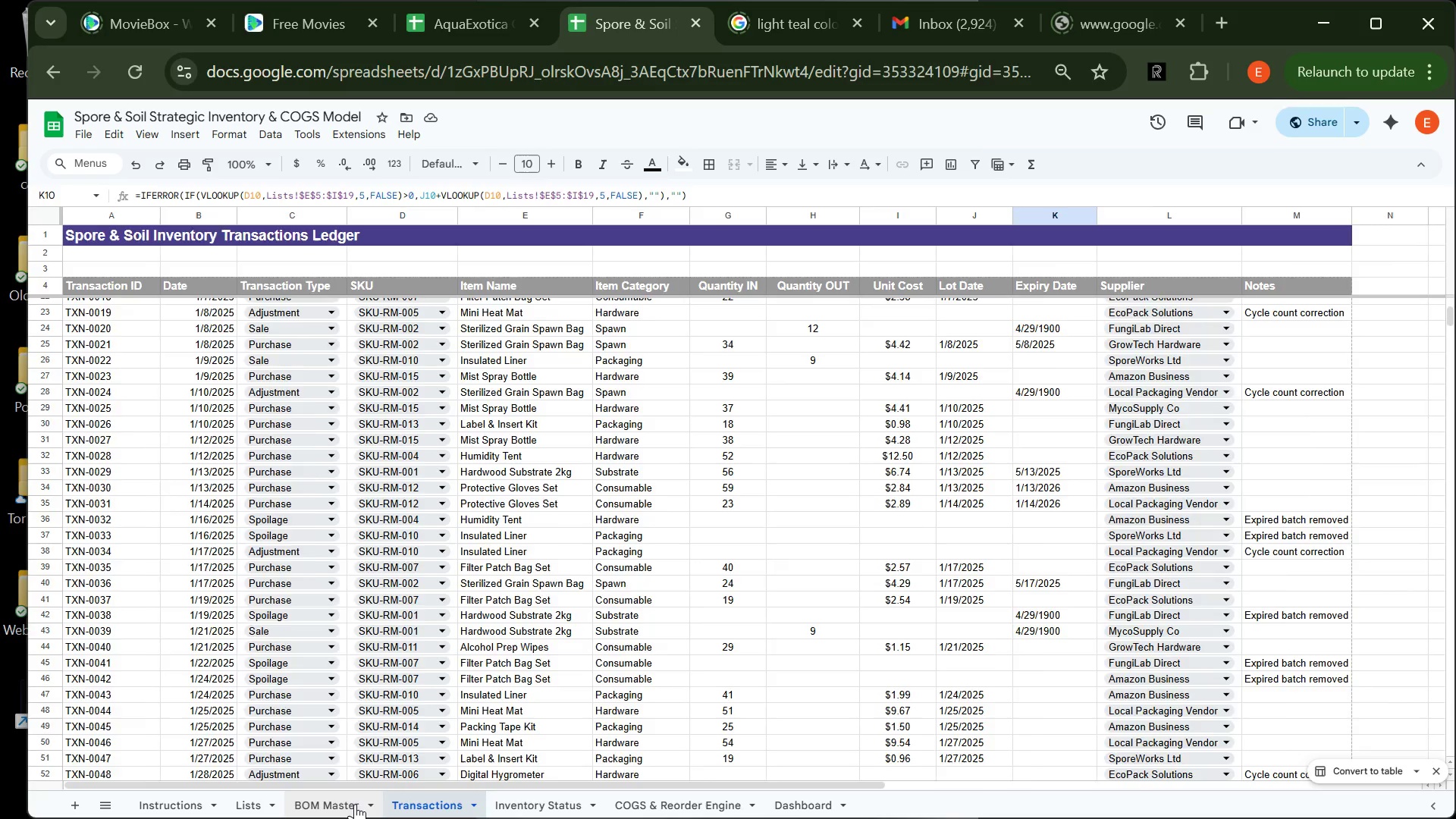 
left_click([355, 804])
 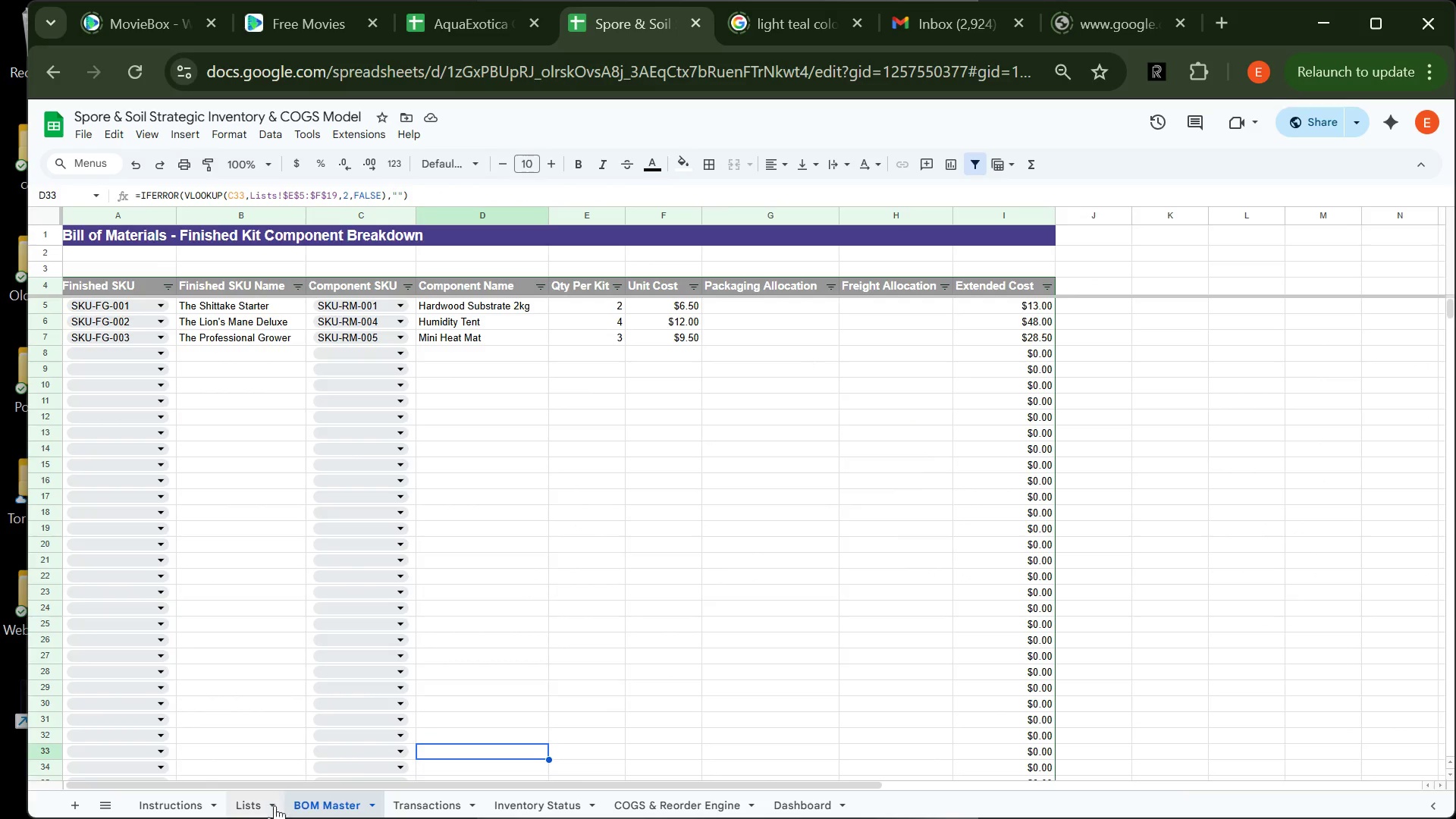 
left_click([255, 811])
 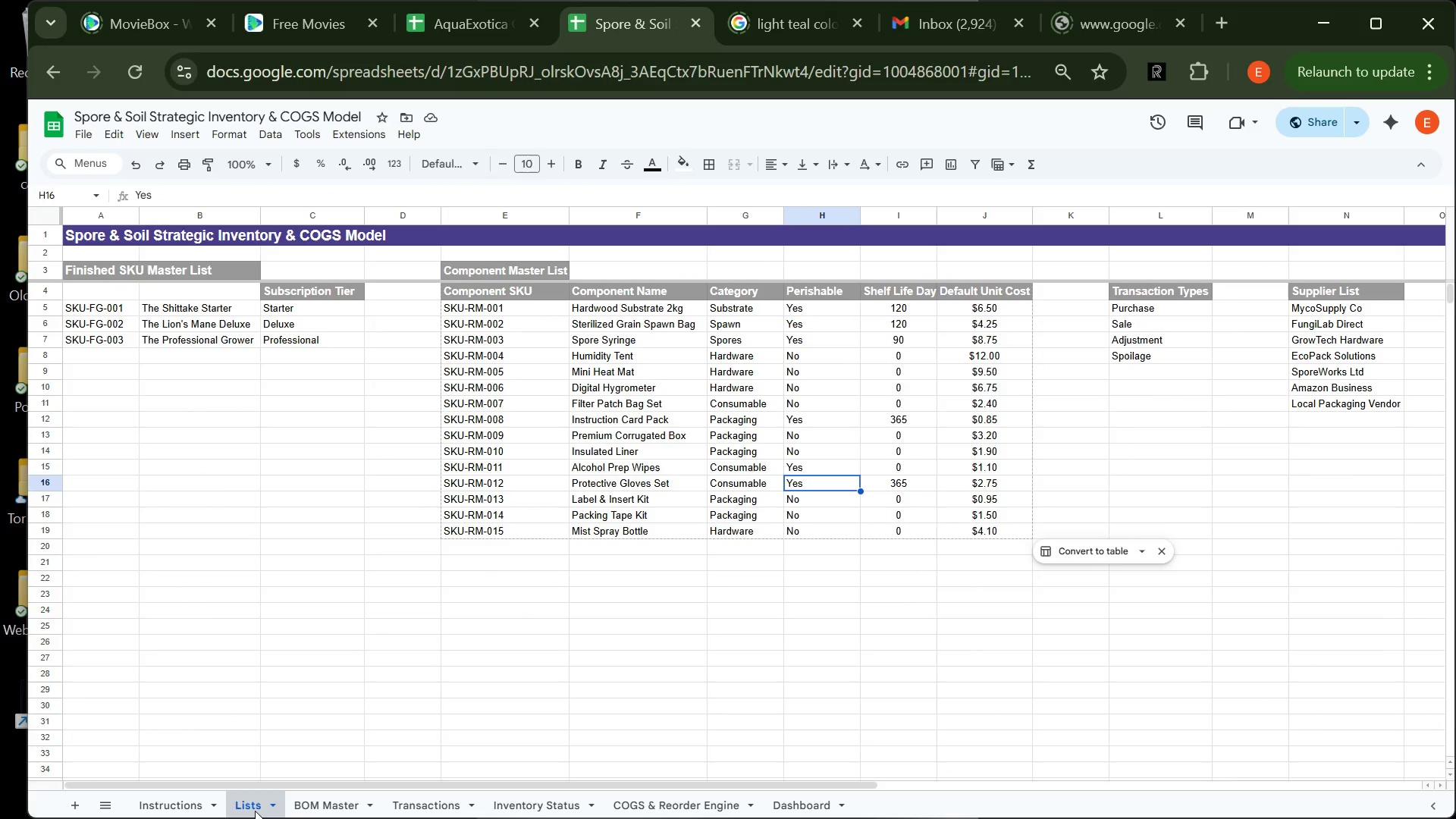 
wait(8.41)
 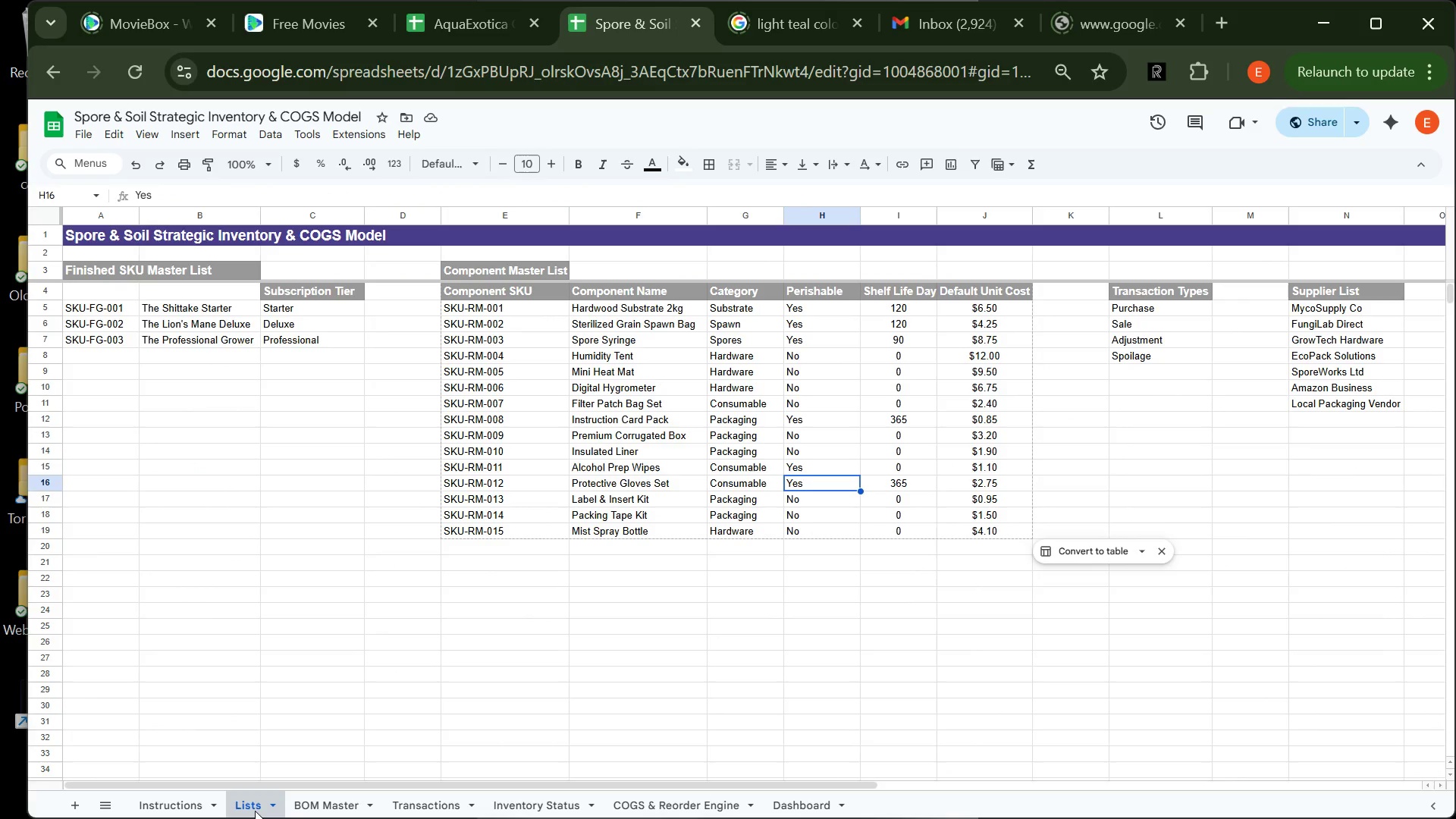 
left_click([558, 804])
 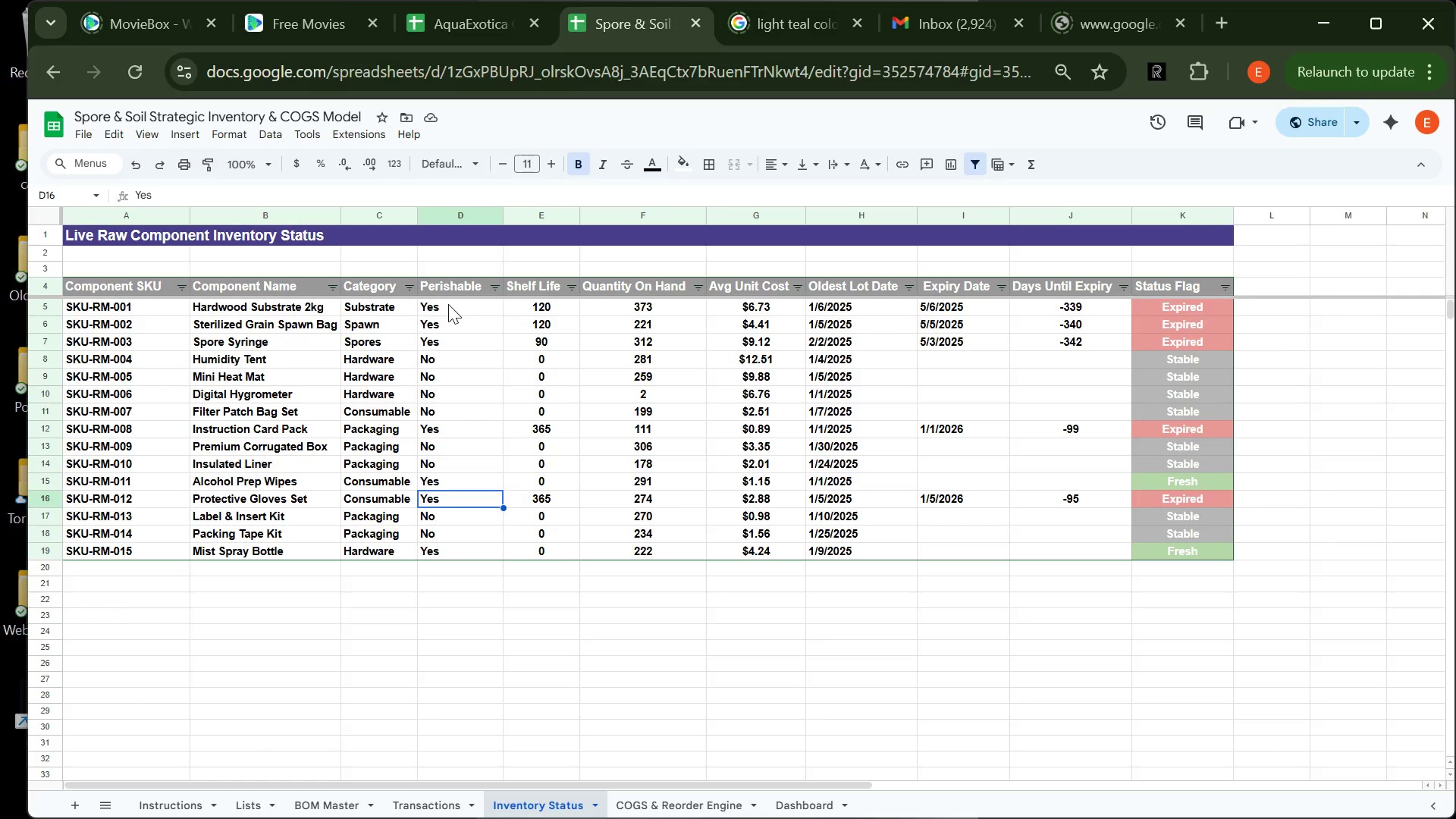 
left_click([451, 304])
 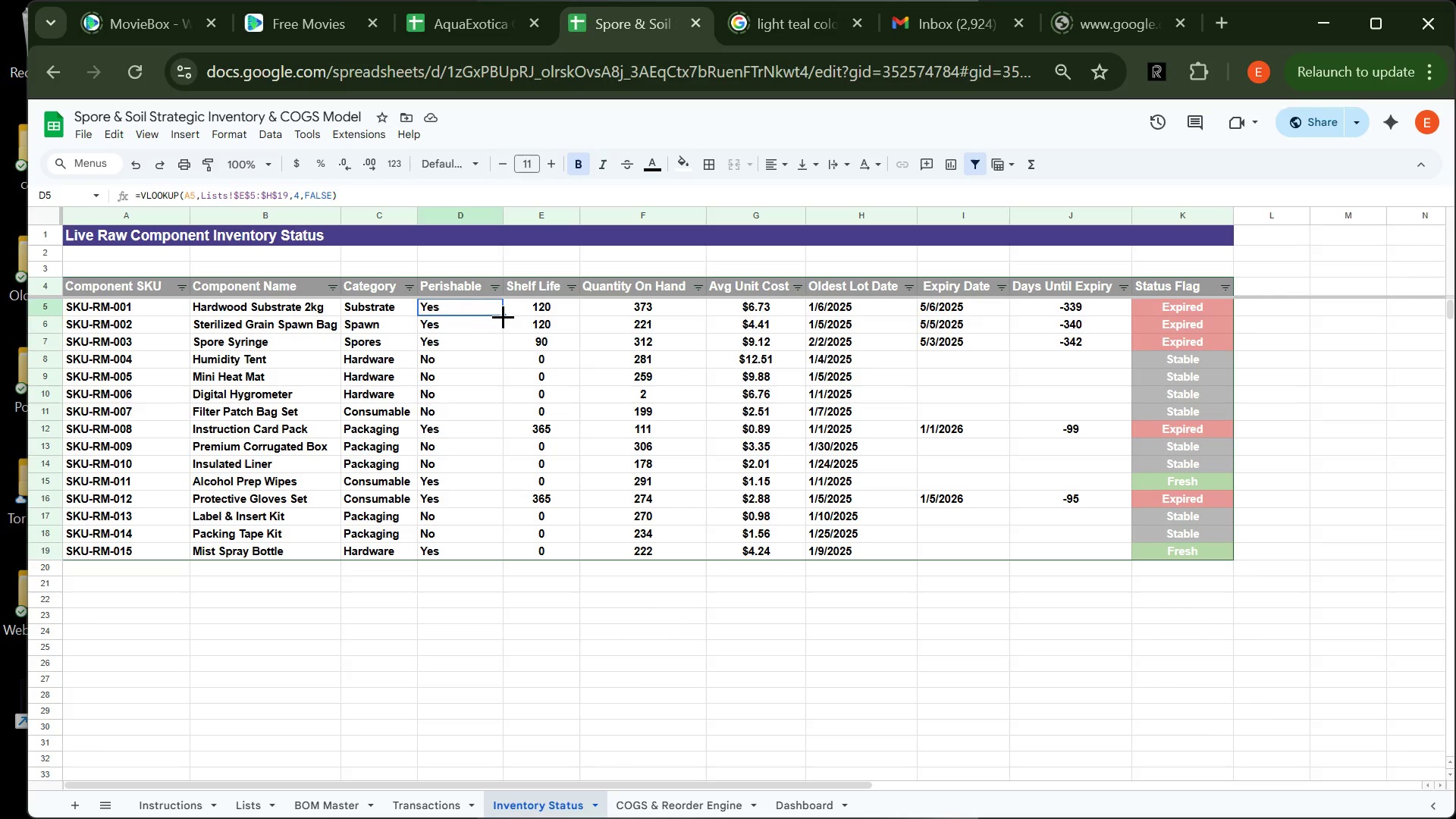 
left_click_drag(start_coordinate=[504, 314], to_coordinate=[477, 551])
 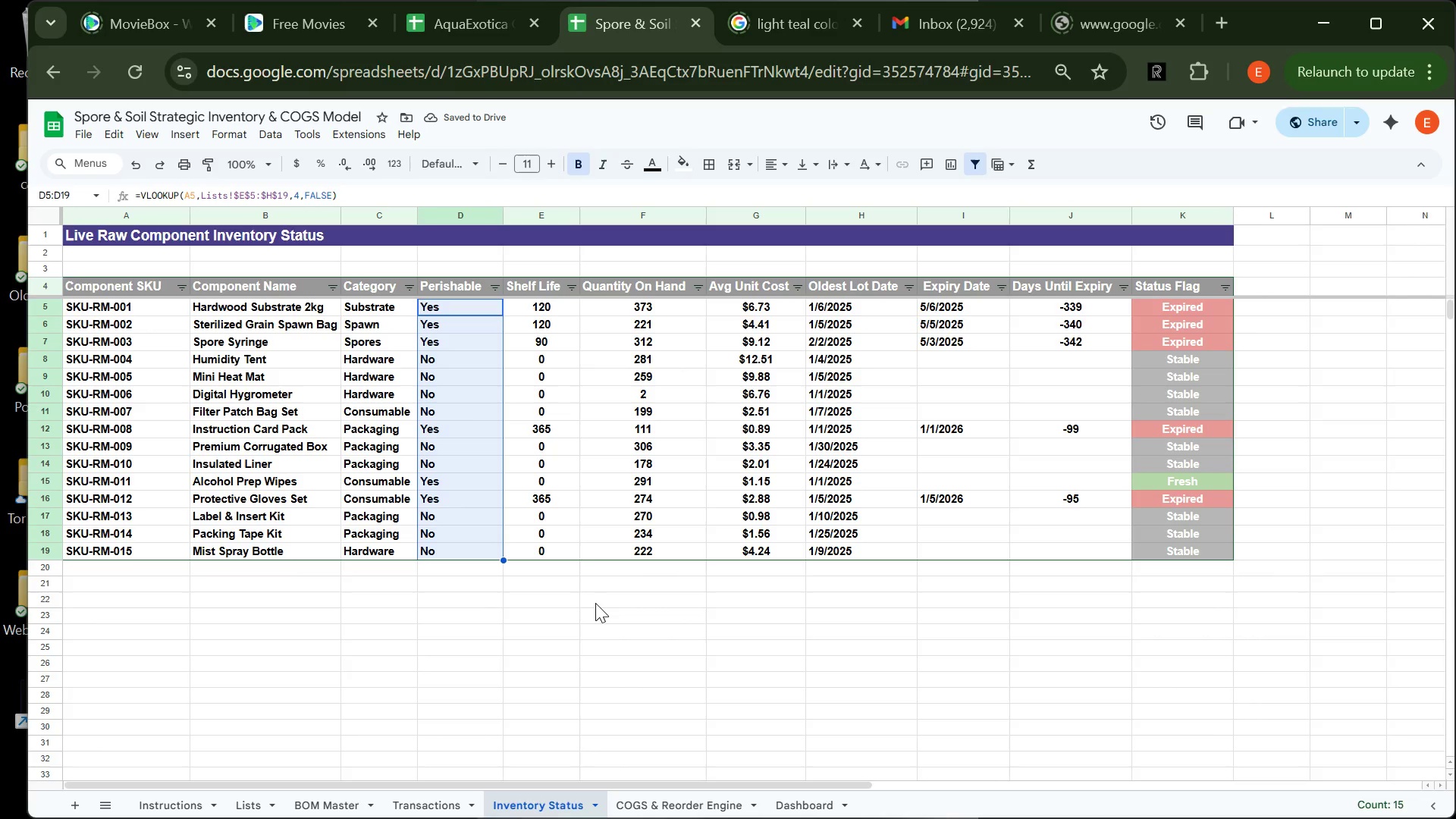 
left_click([595, 603])
 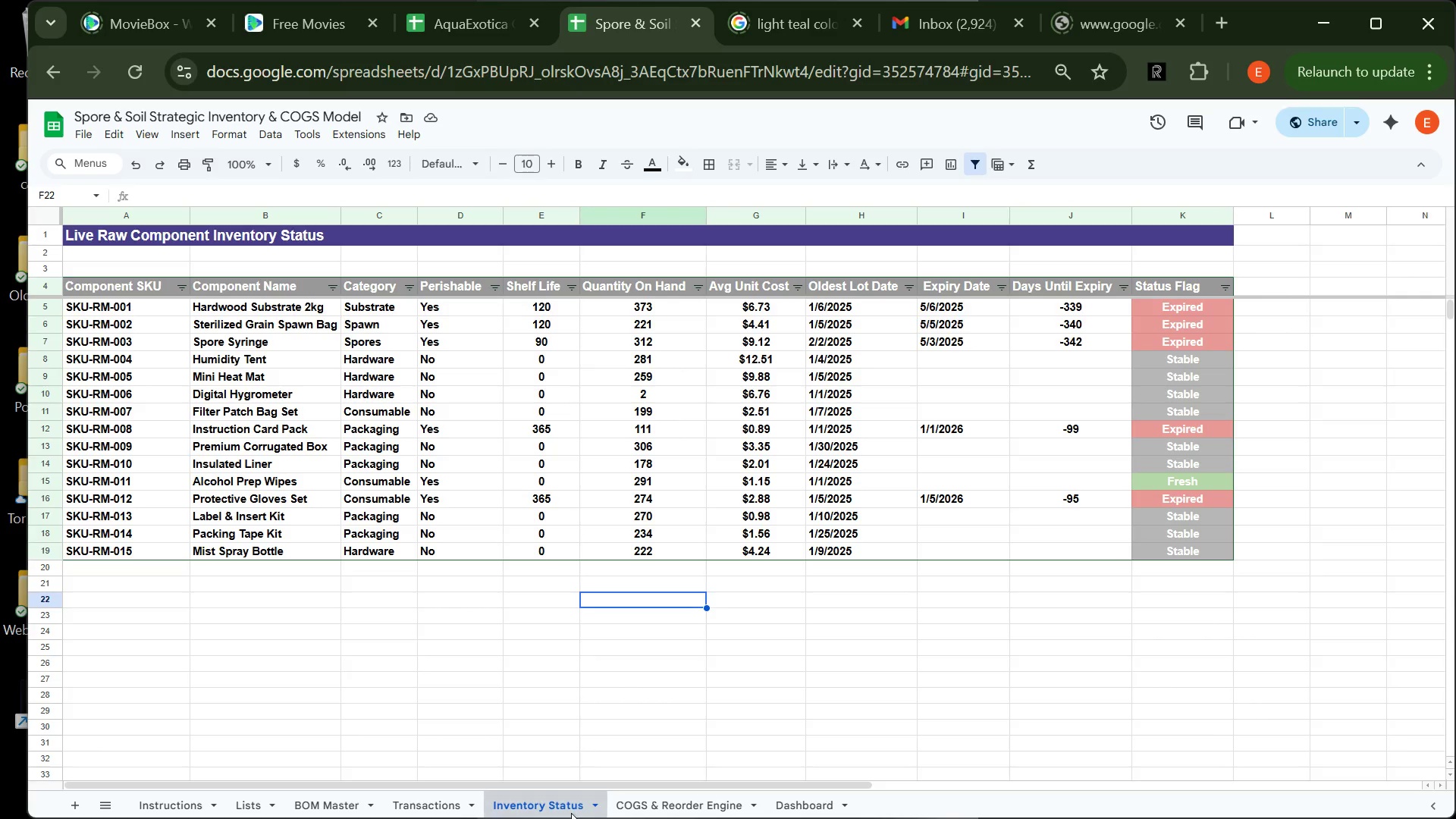 
left_click([441, 804])
 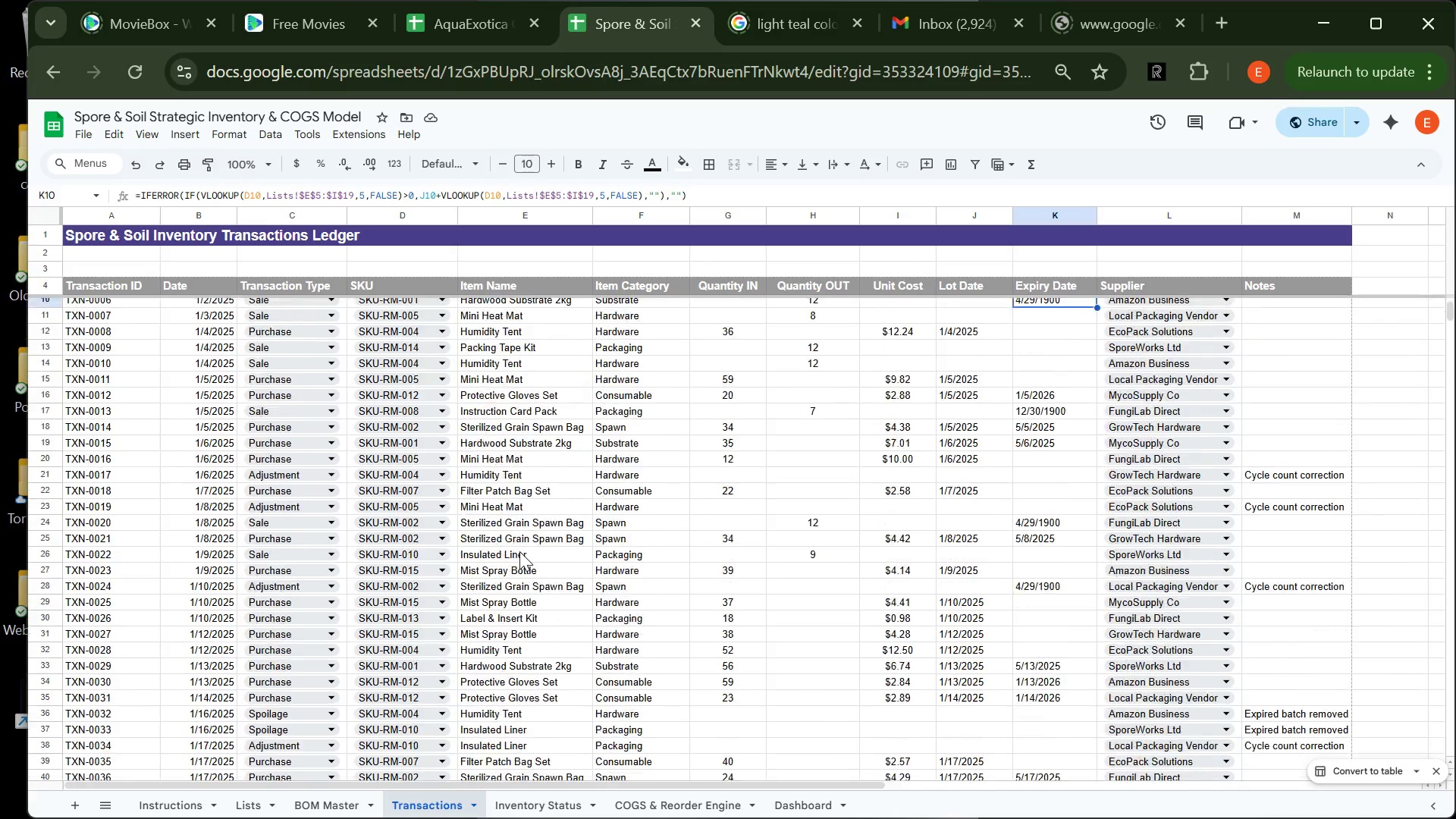 
mouse_move([494, 442])
 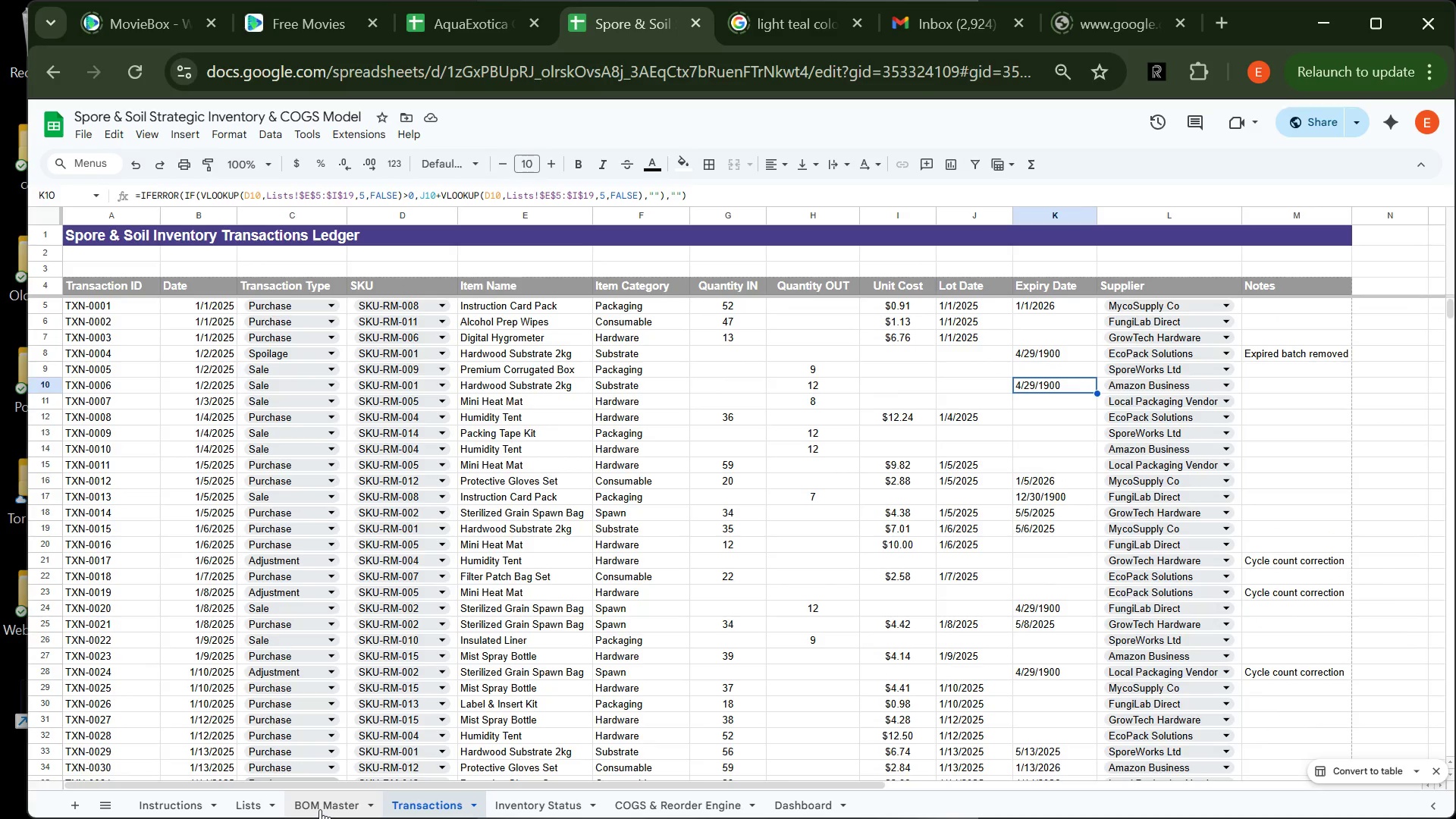 
left_click([320, 809])
 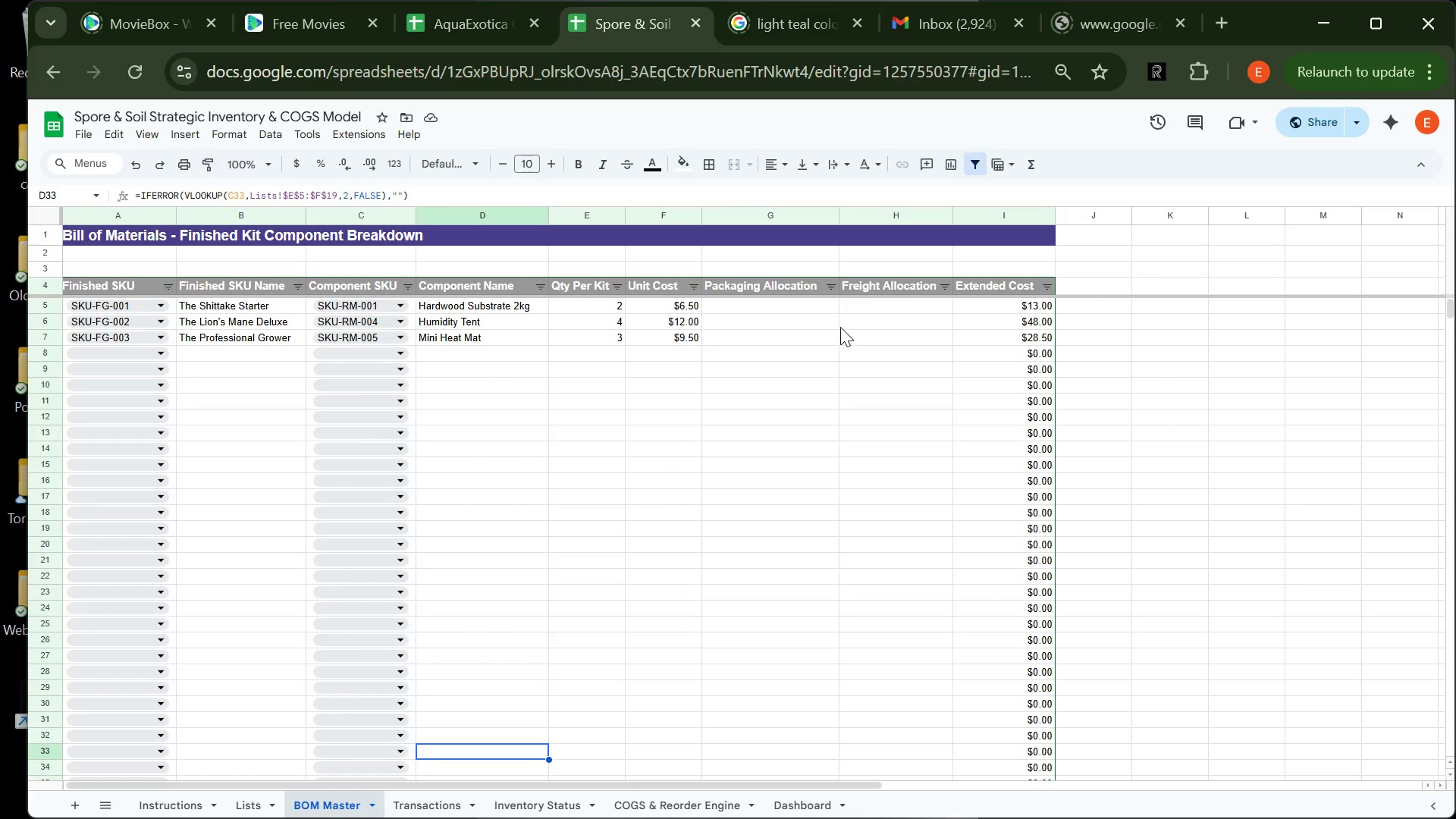 
left_click([783, 300])
 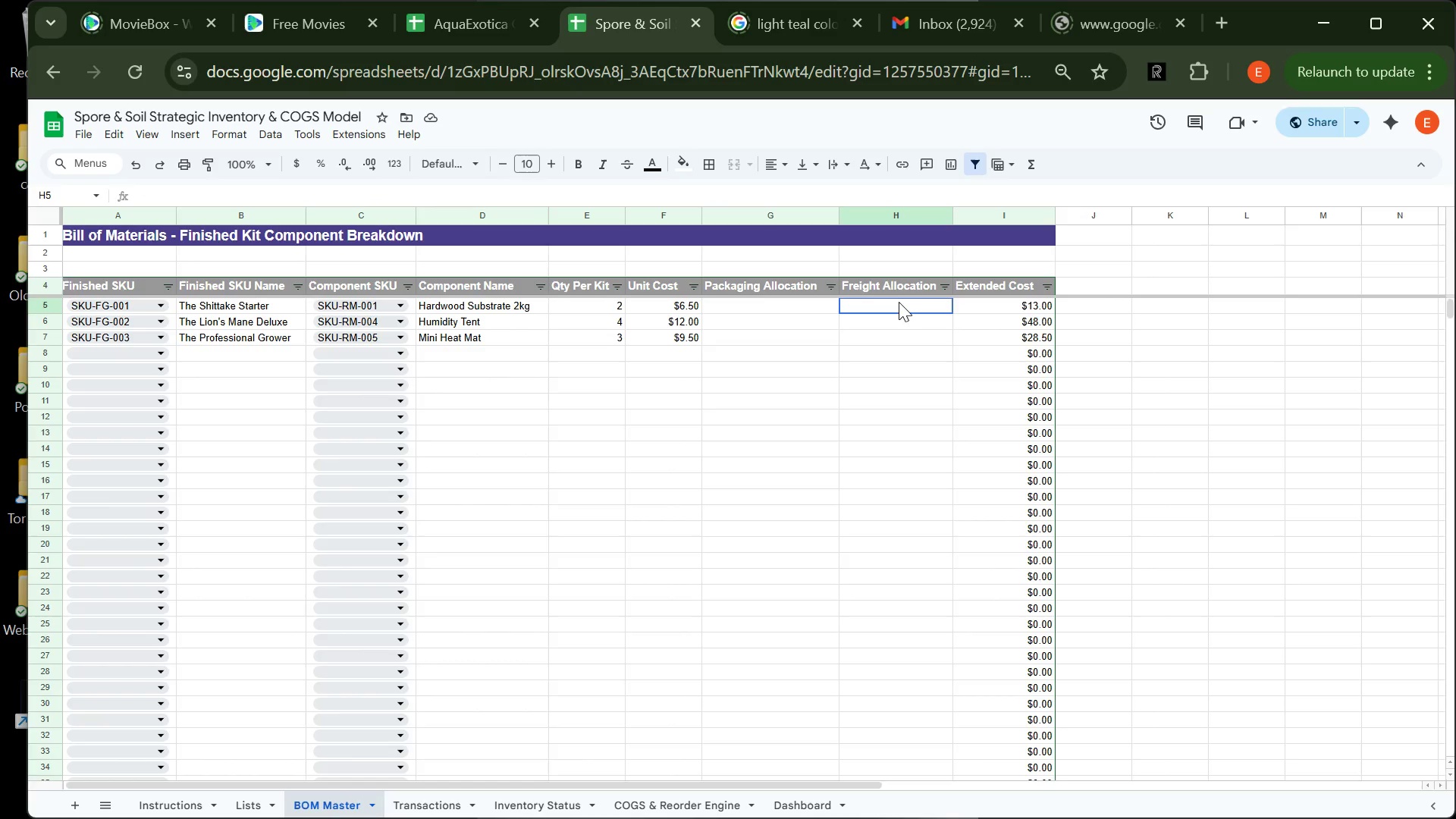 
left_click([899, 302])
 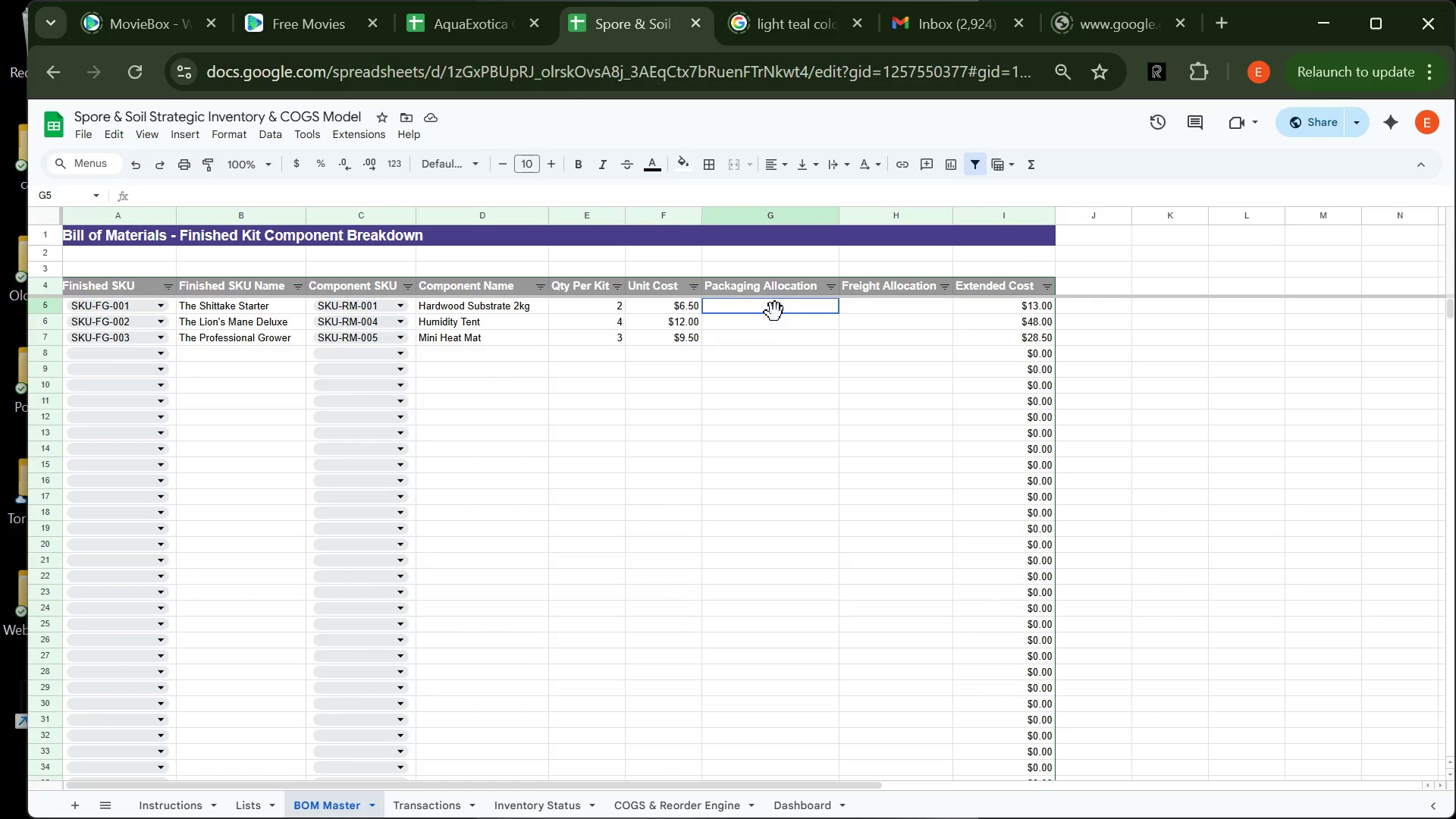 
left_click([775, 312])
 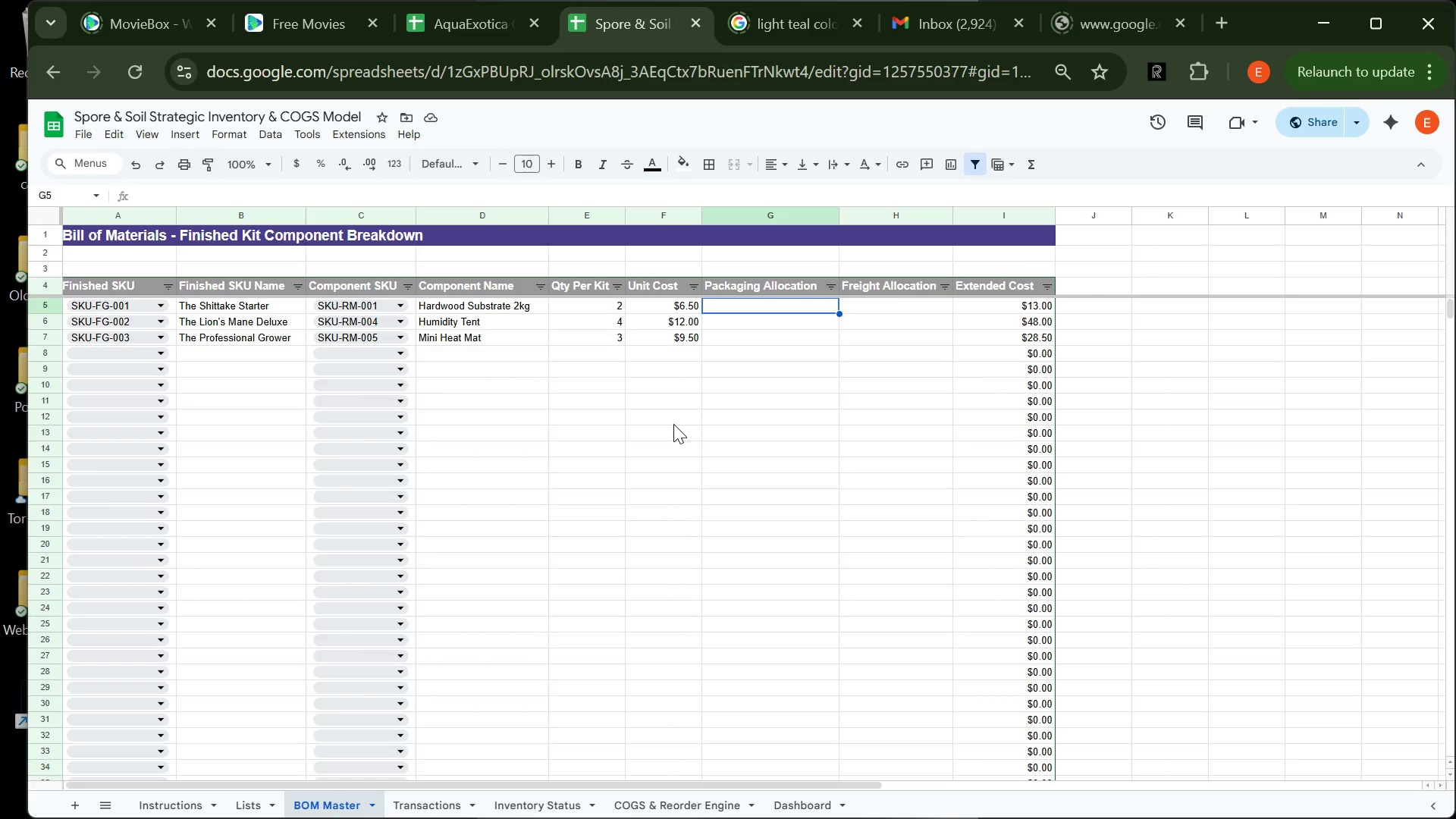 
wait(17.72)
 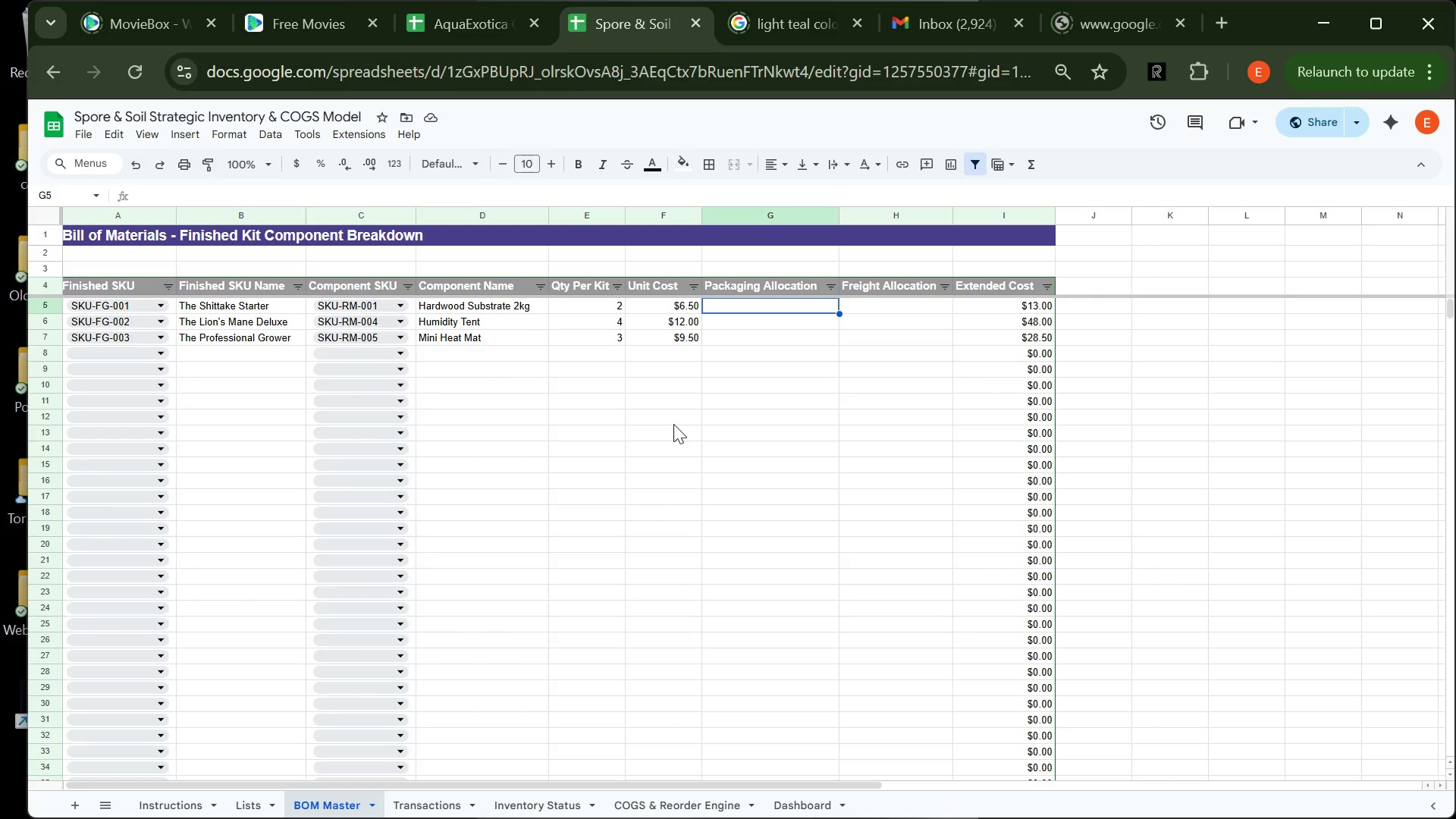 
left_click([666, 795])
 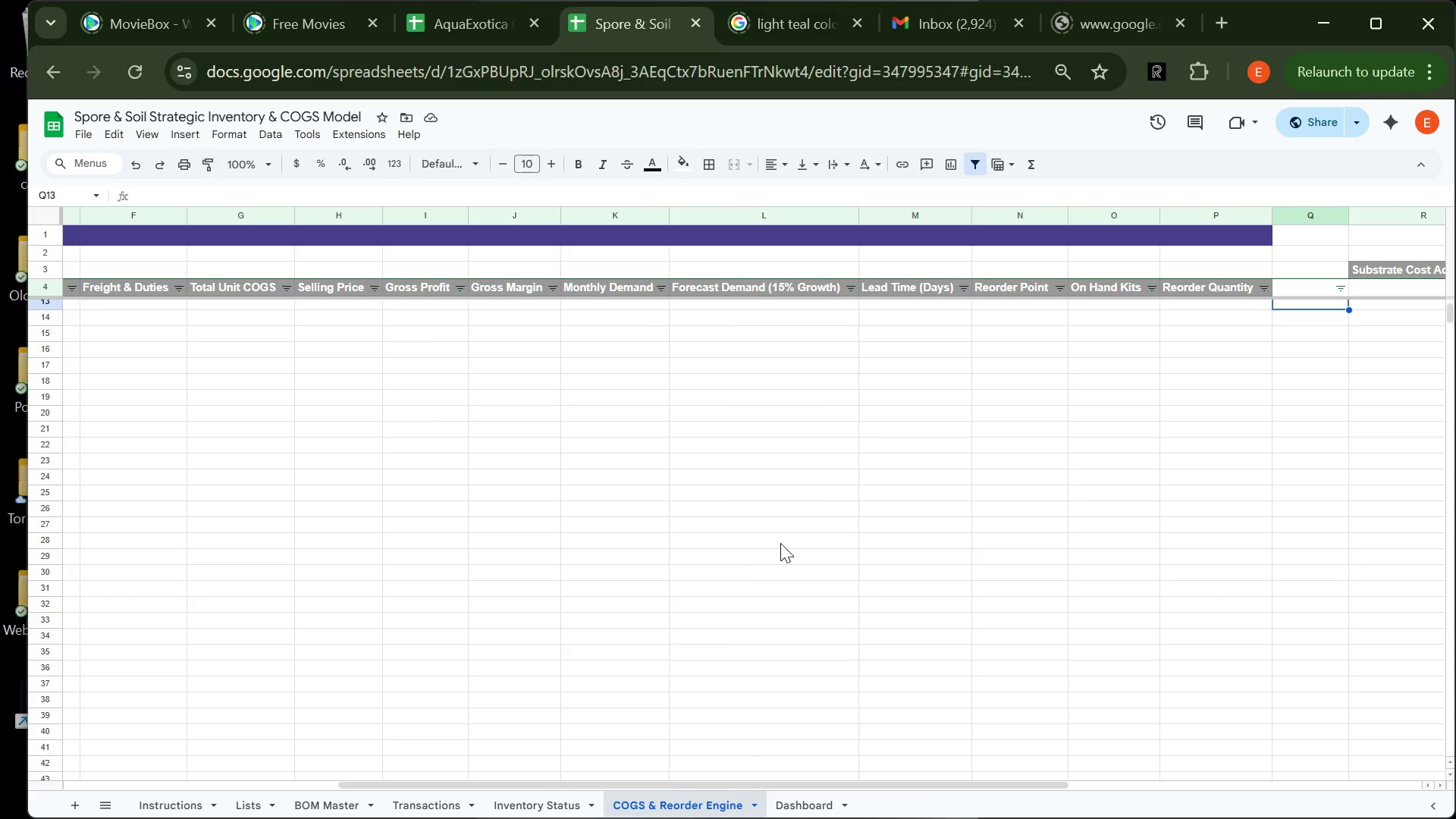 
wait(26.7)
 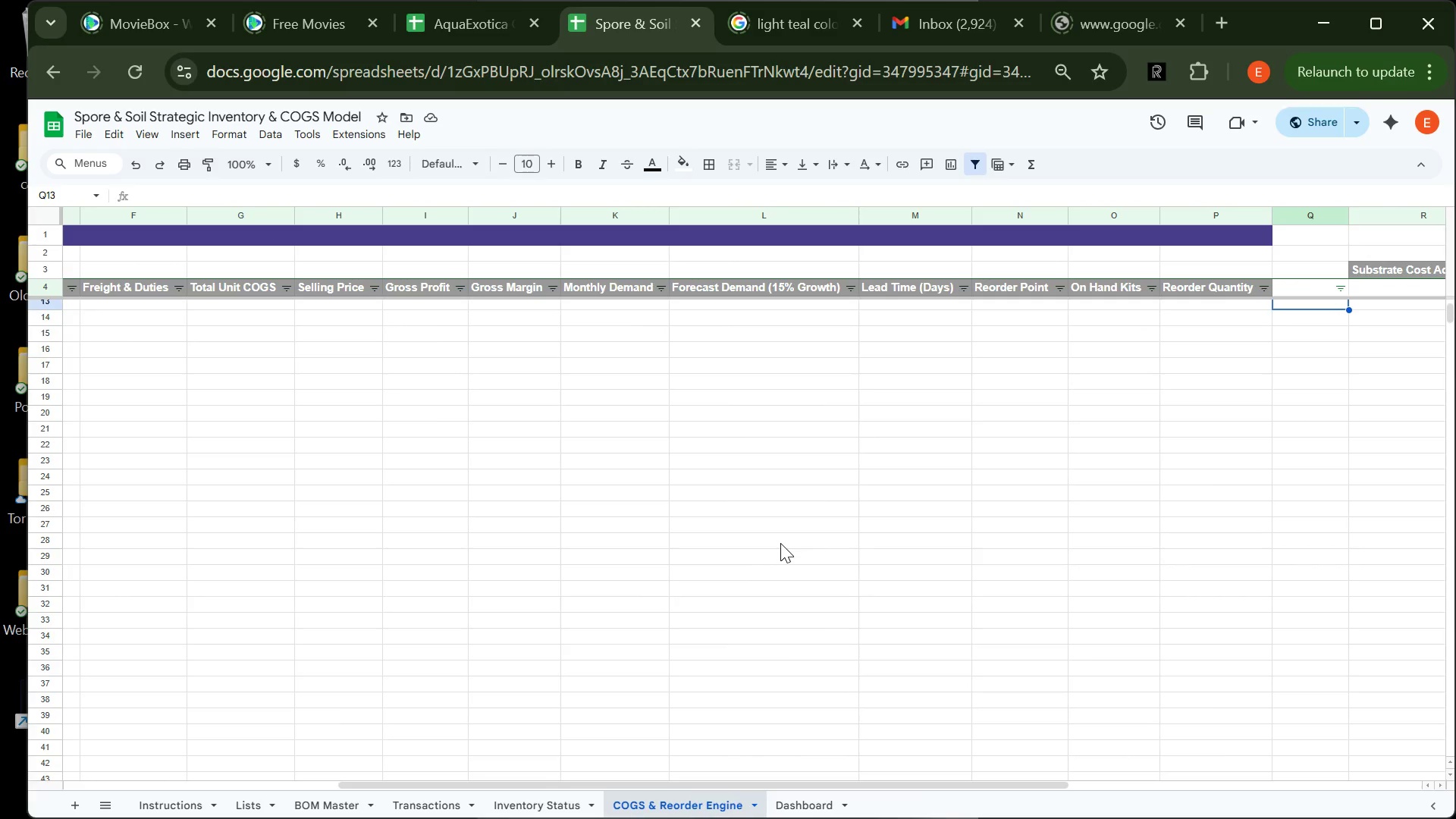 
mouse_move([886, 708])
 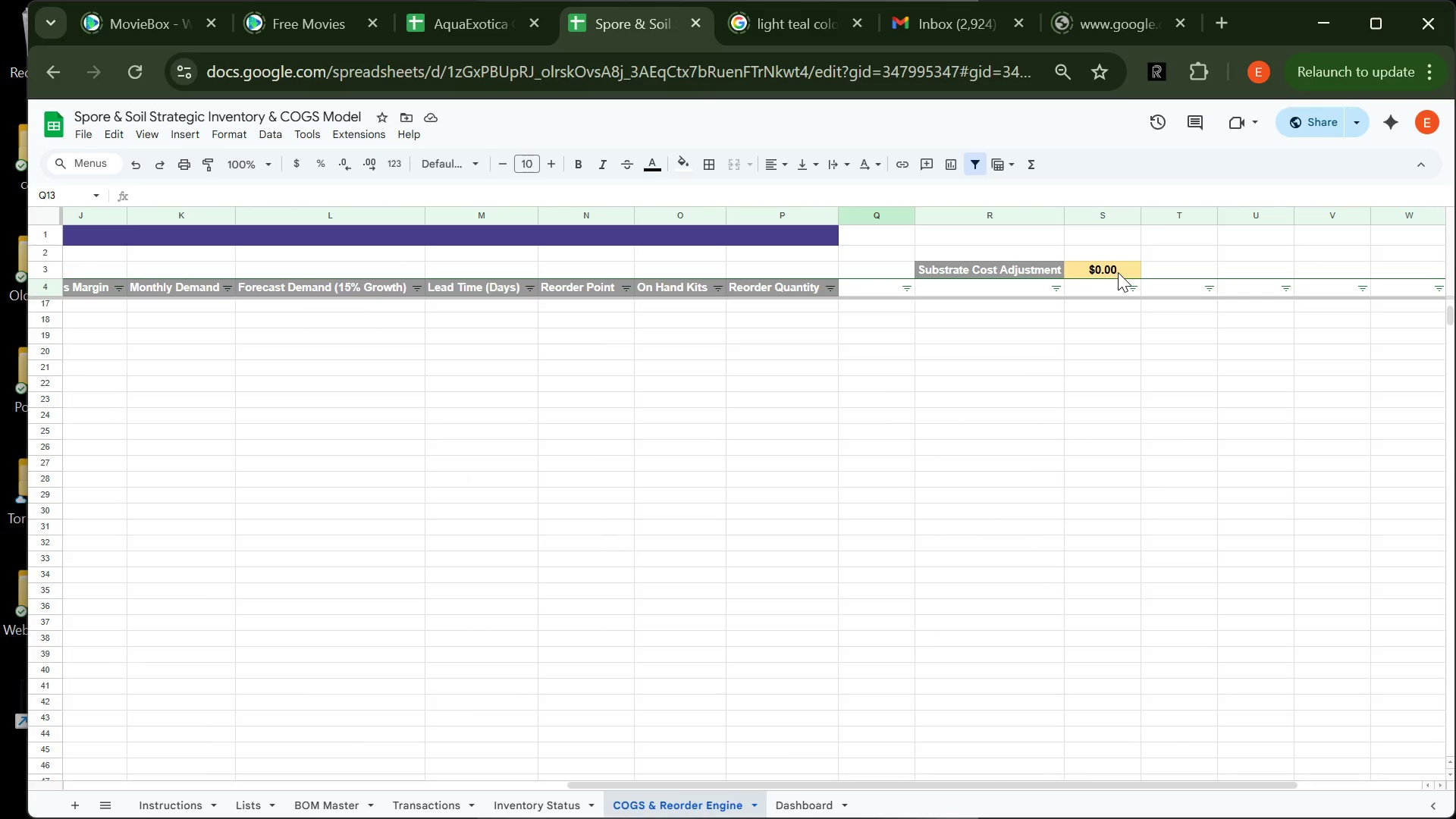 
left_click([1118, 272])
 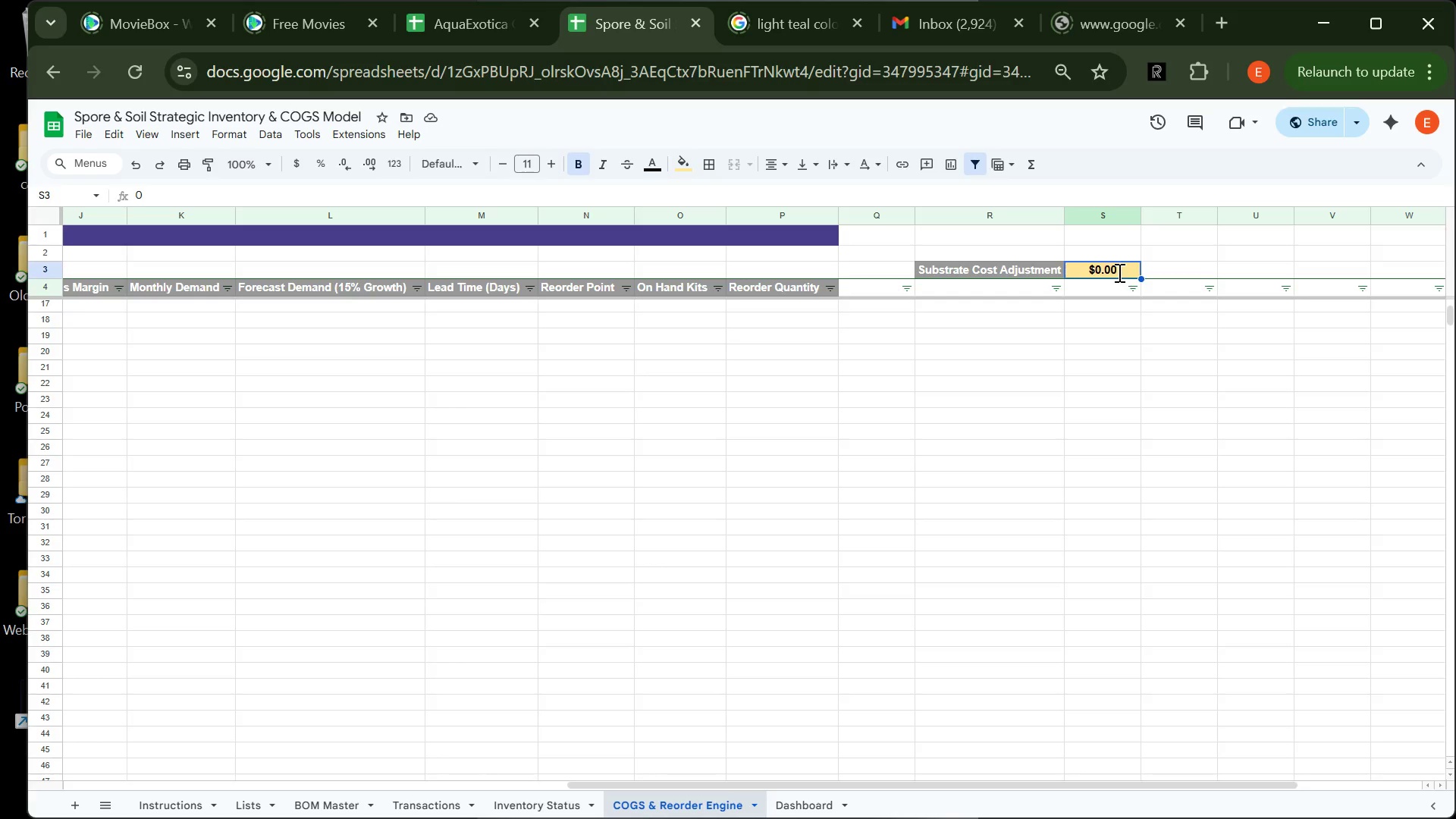 
type(0.05)
 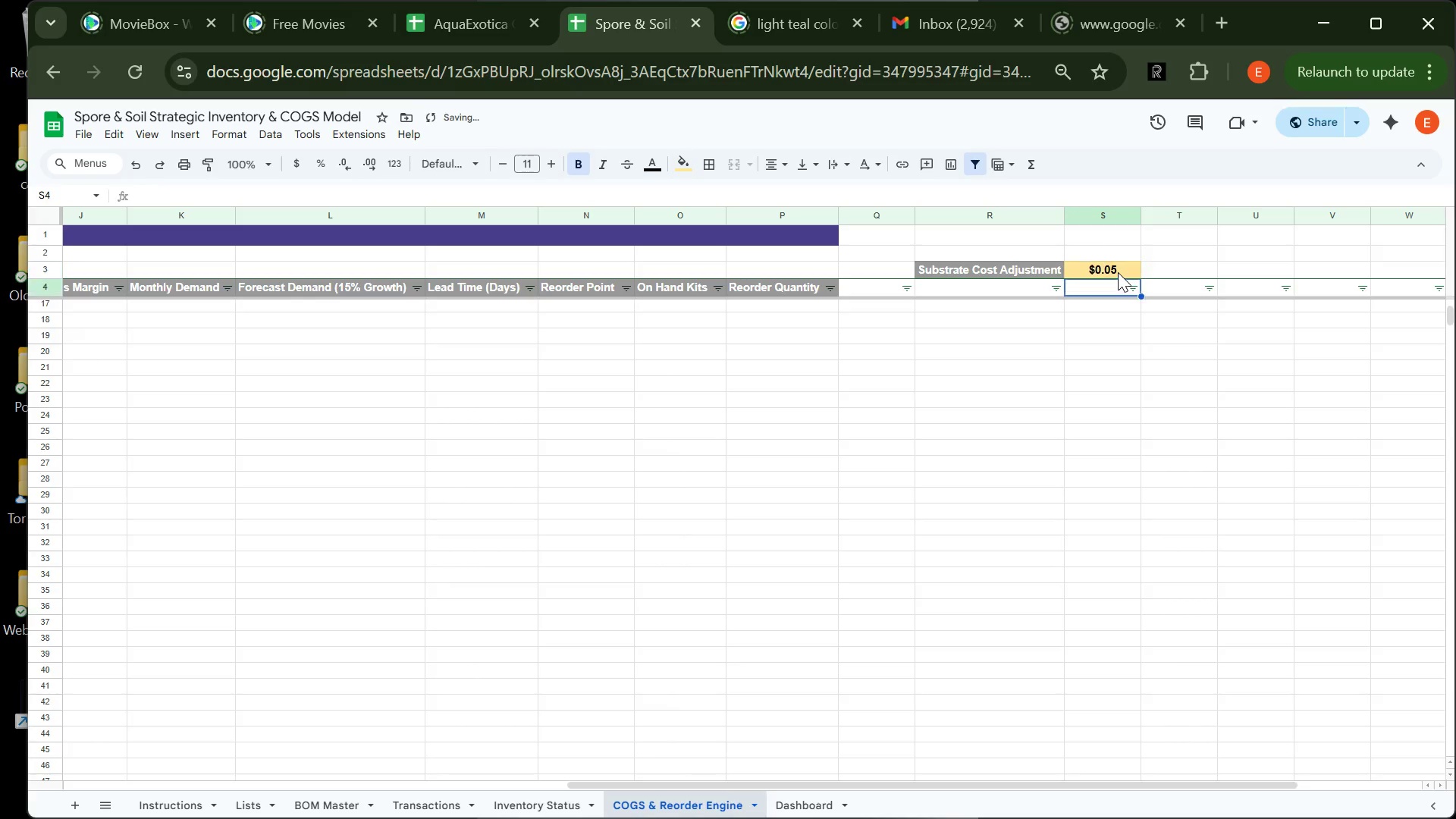 
hold_key(key=Enter, duration=10.53)
 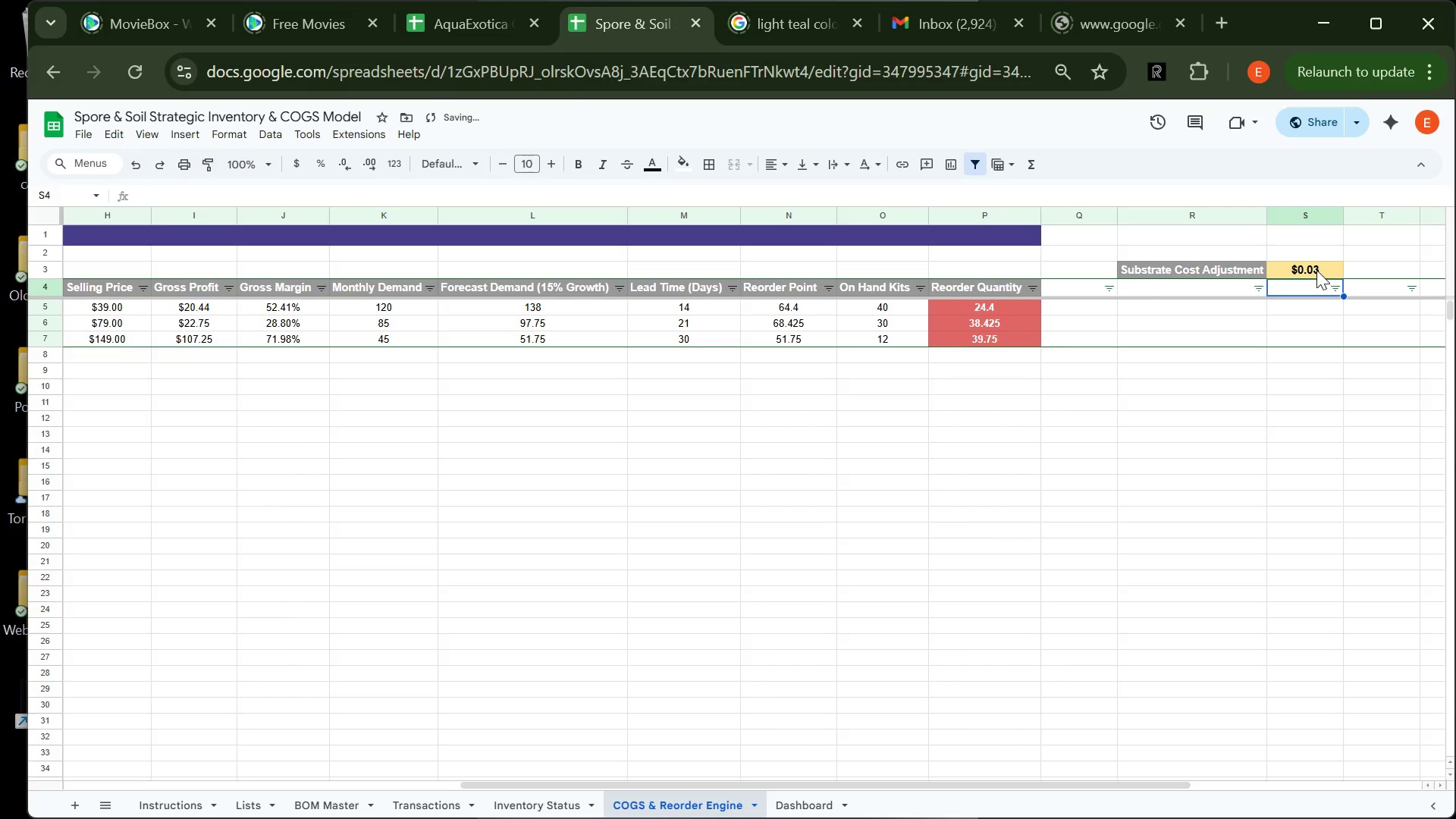 
left_click([1316, 270])
 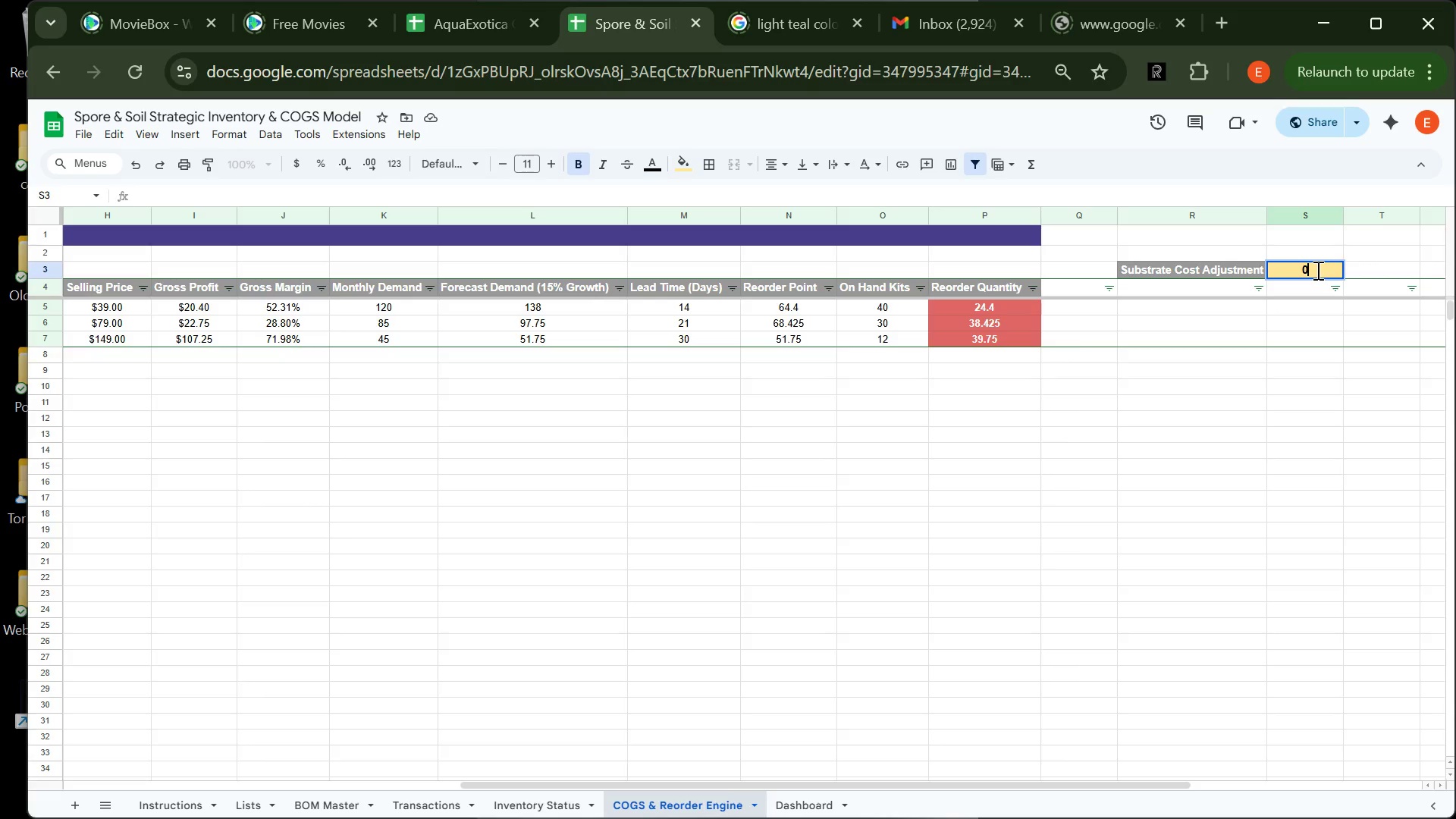 
type(0.03)
 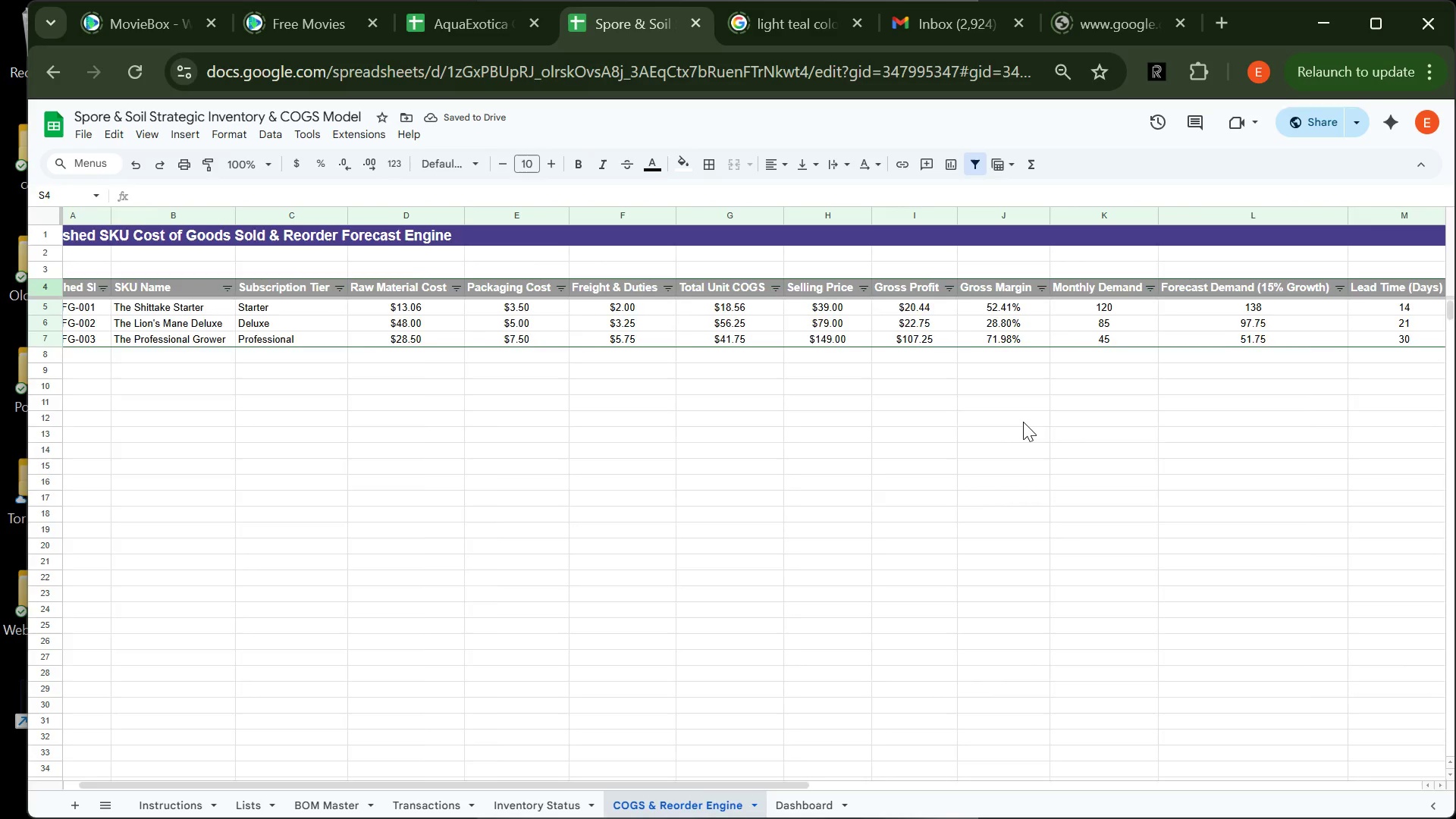 
left_click([616, 328])
 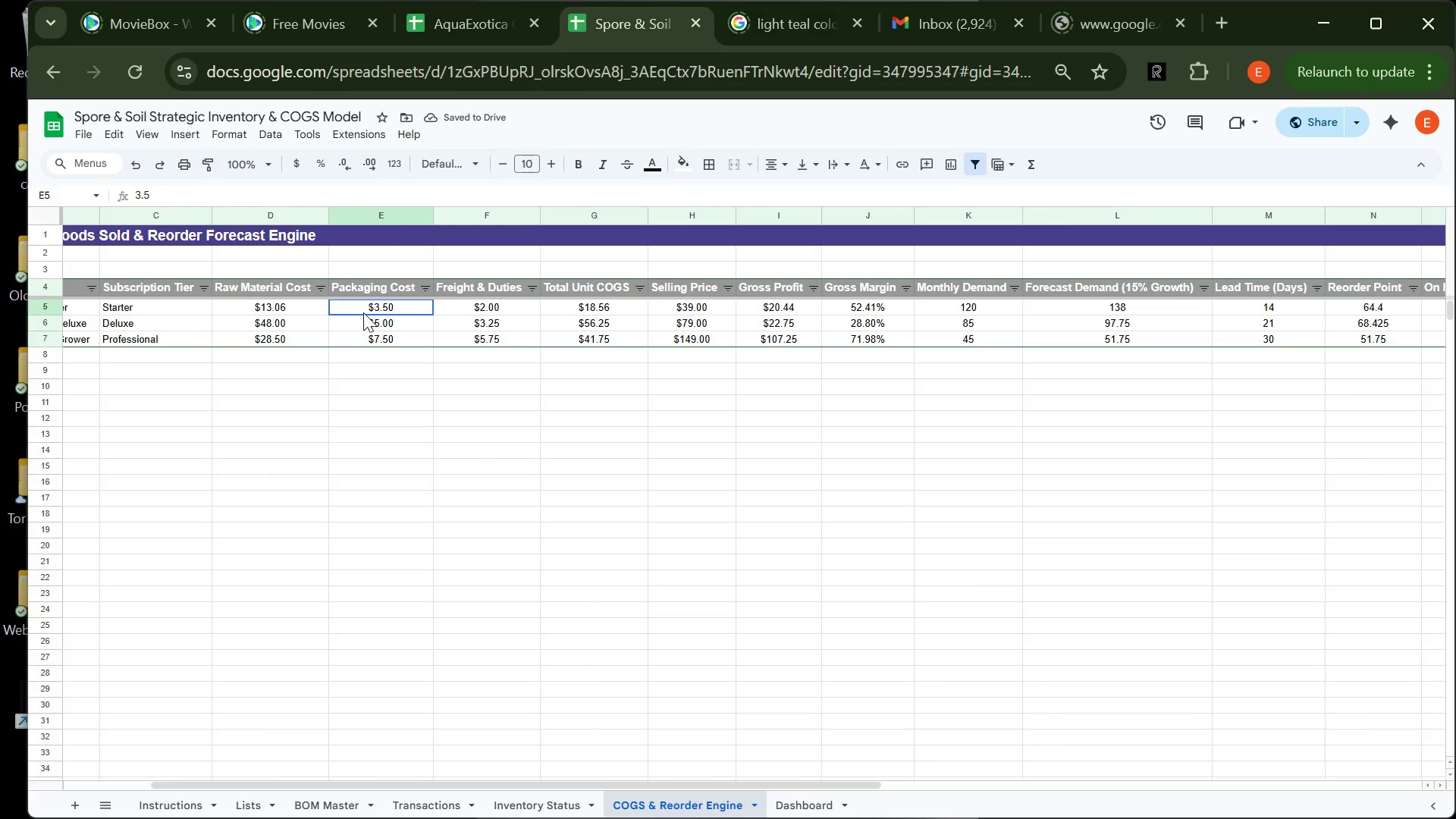 
left_click([363, 312])
 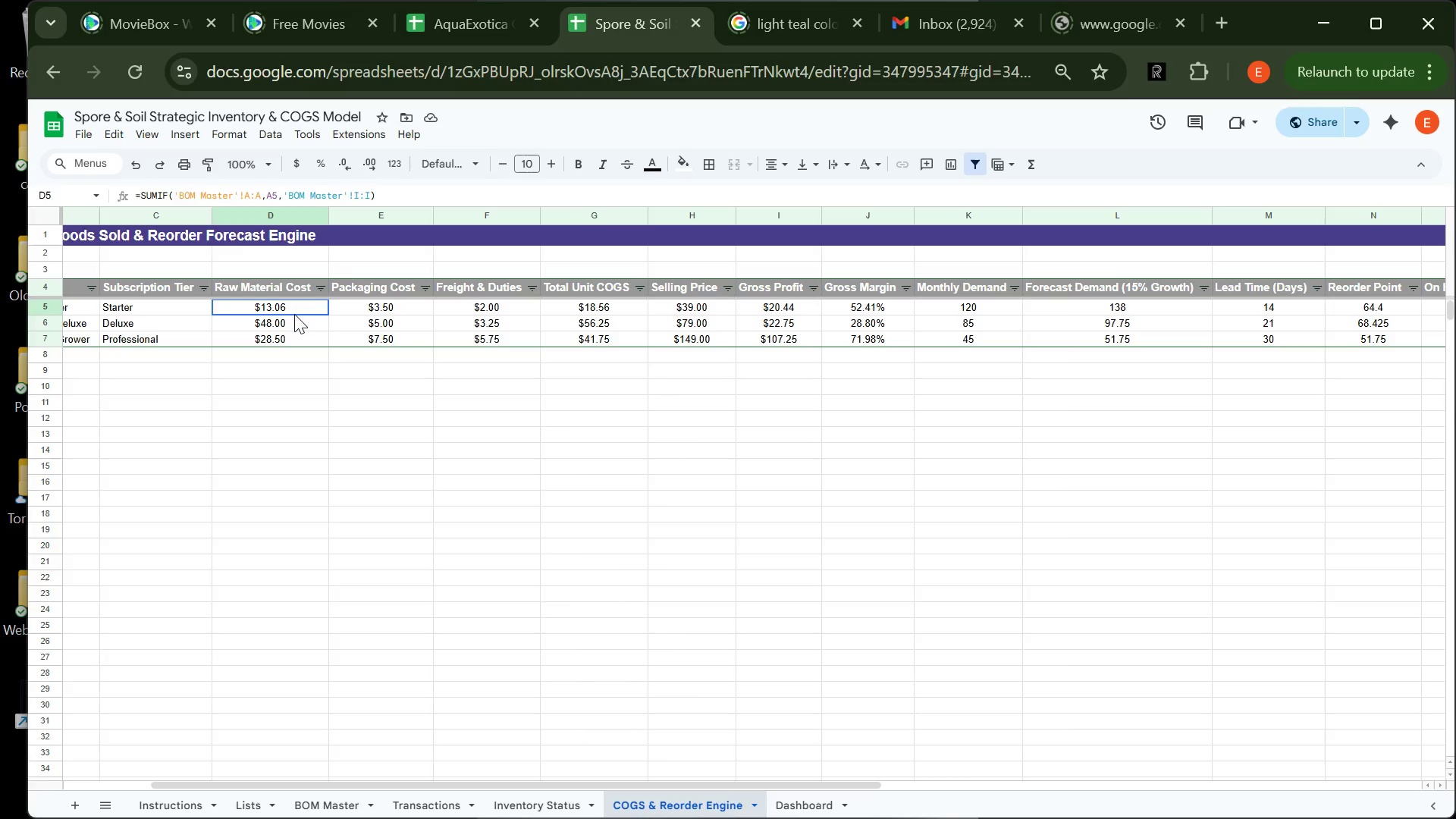 
left_click([294, 314])
 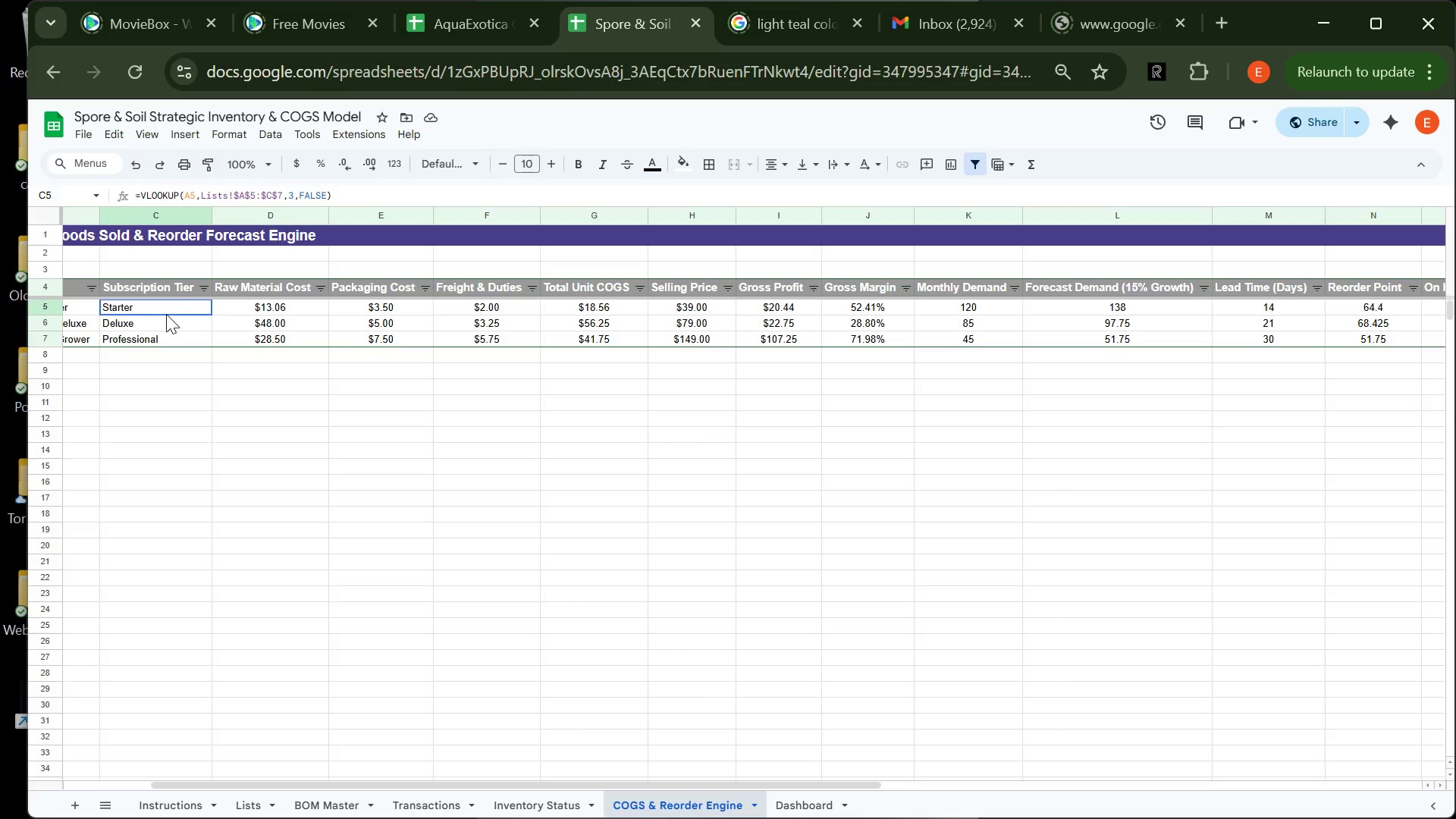 
left_click([166, 314])
 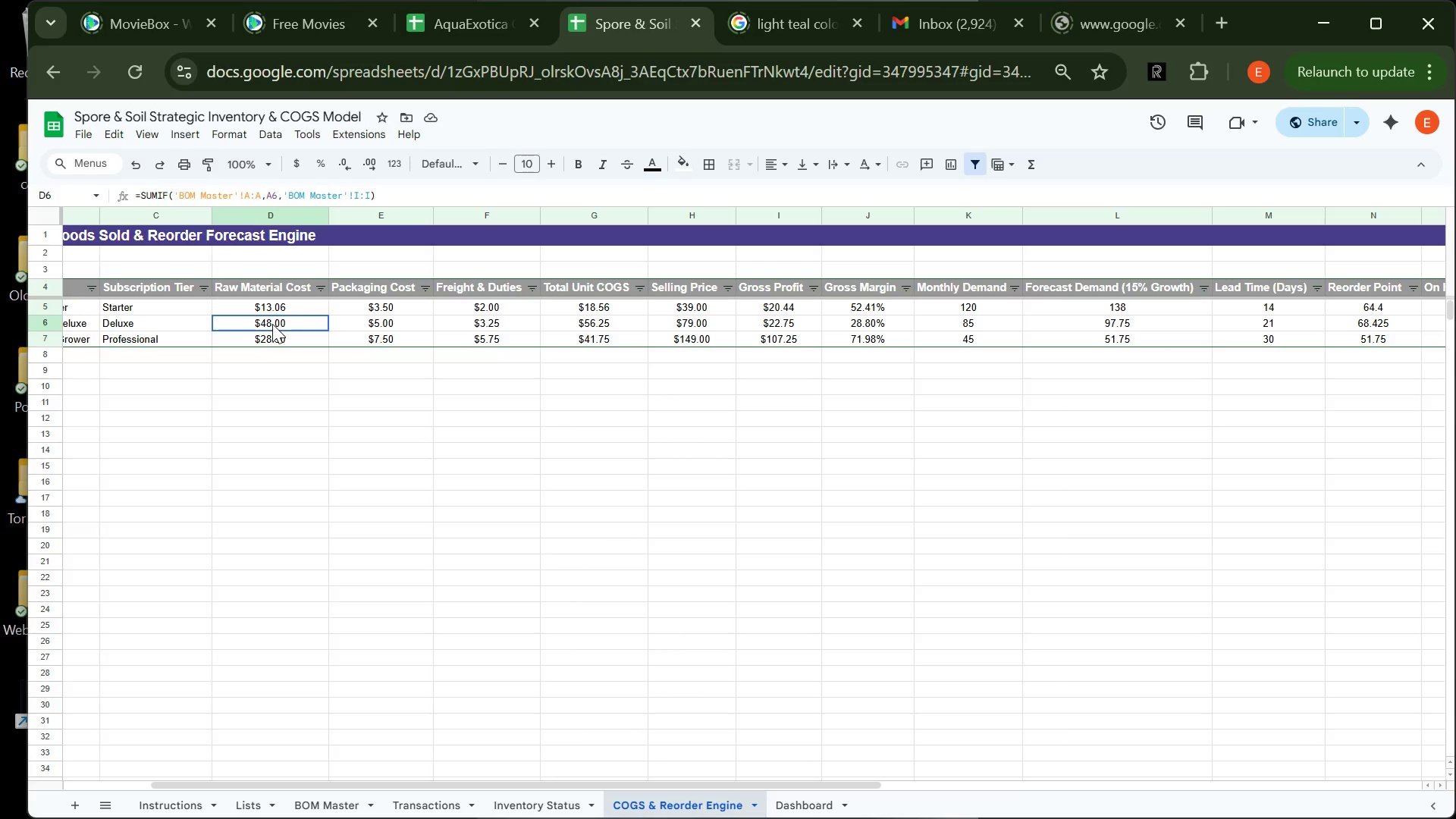 
left_click([272, 324])
 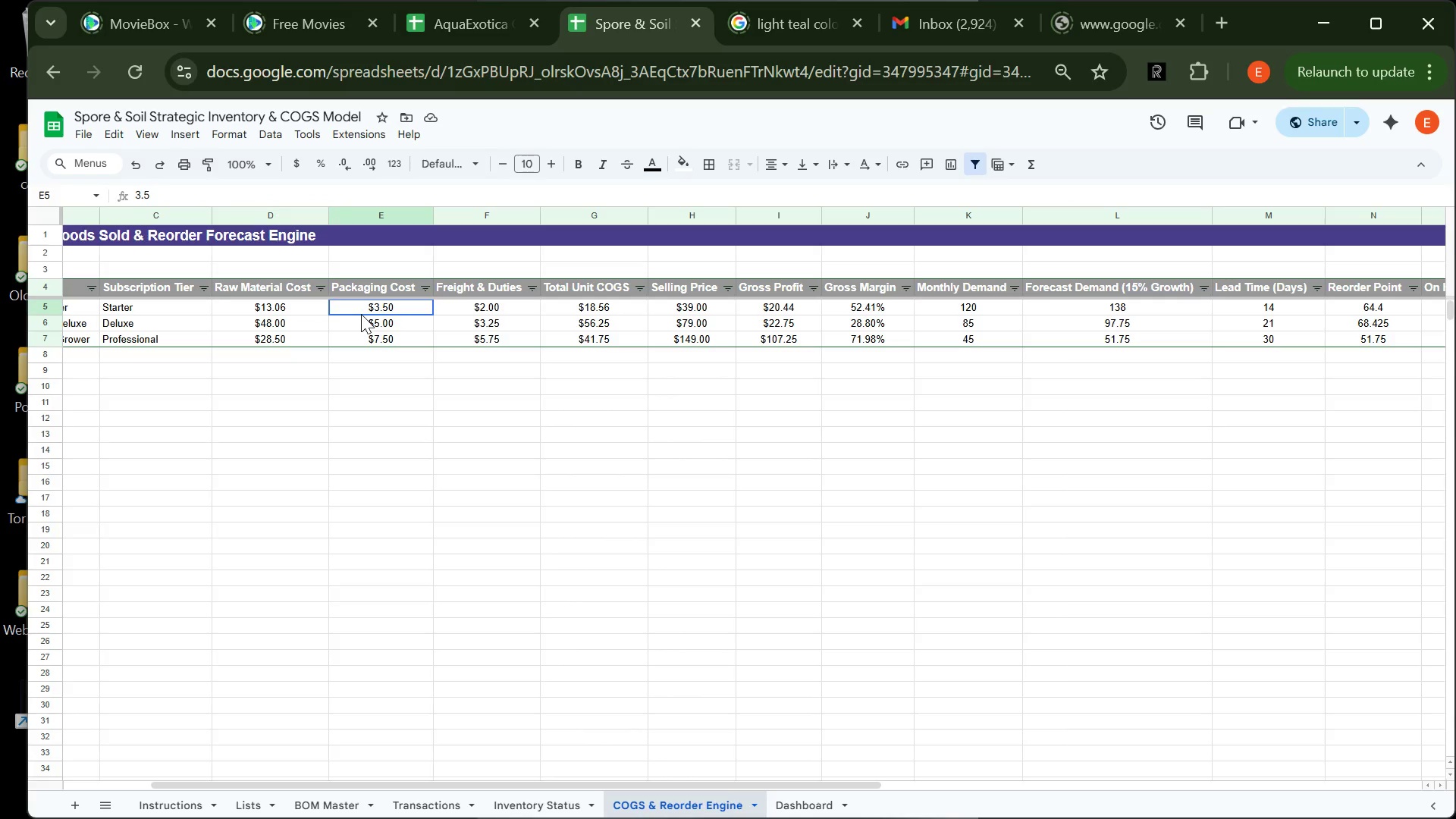 
left_click([361, 314])
 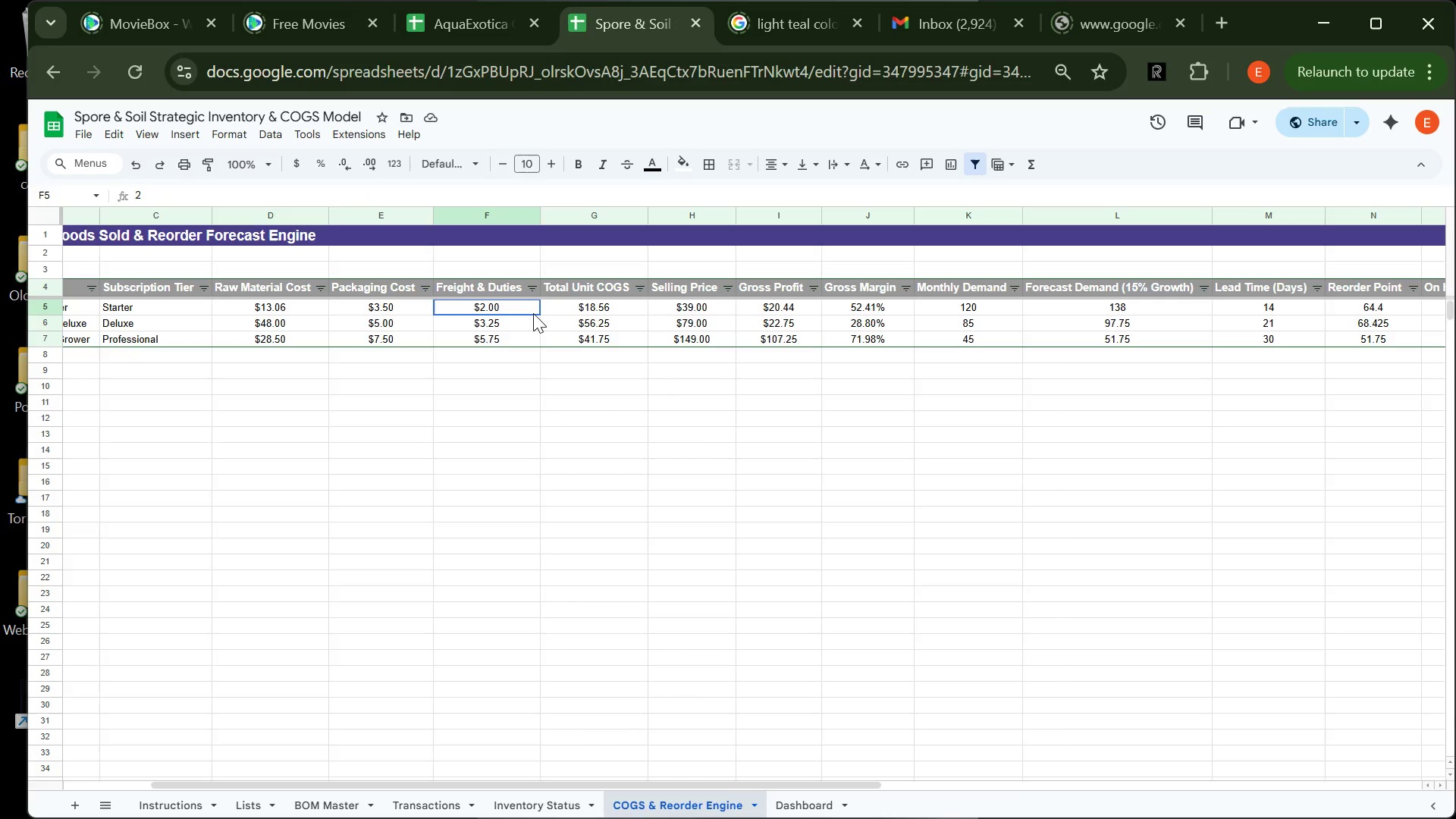 
left_click([533, 313])
 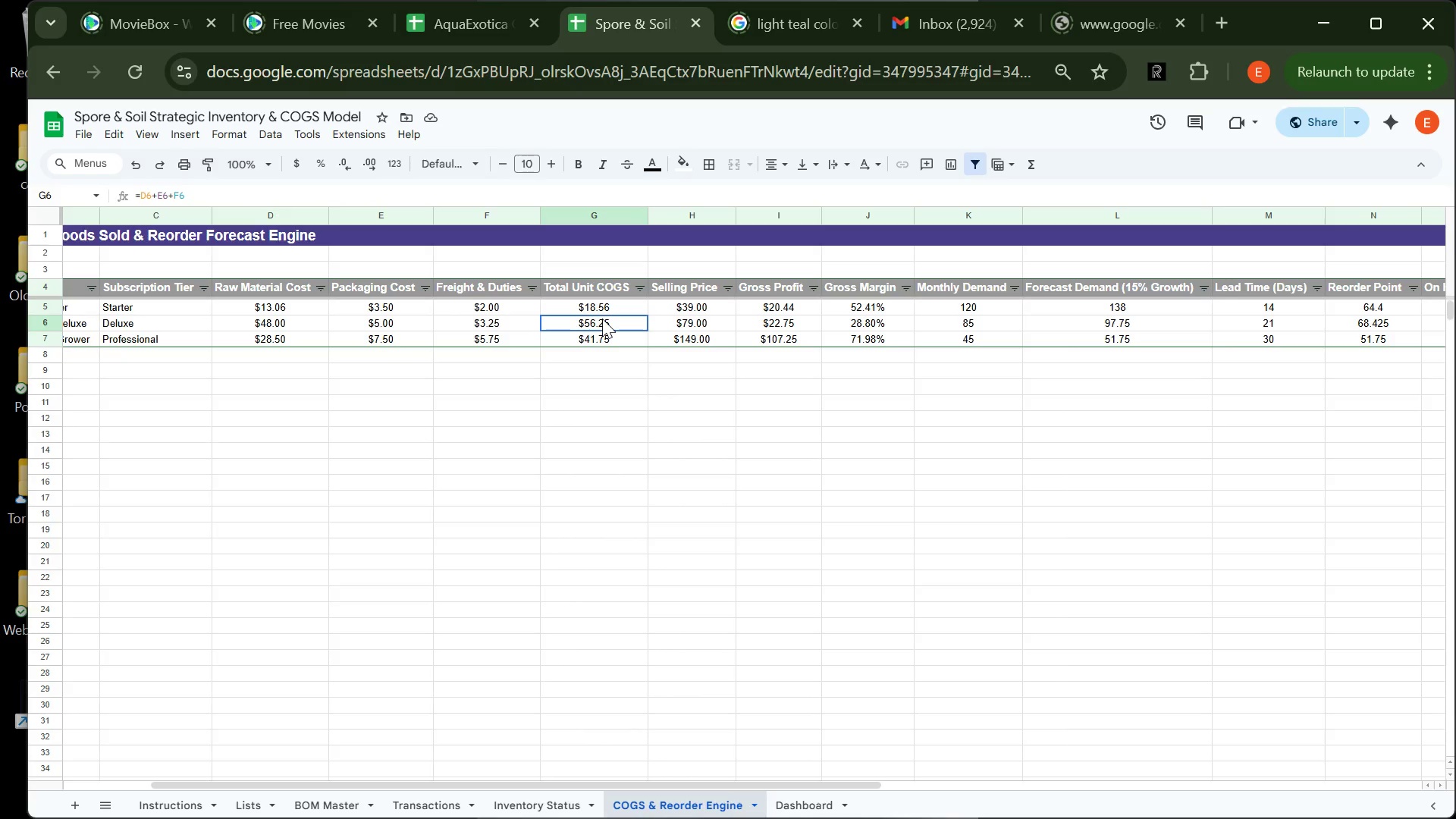 
left_click([602, 318])
 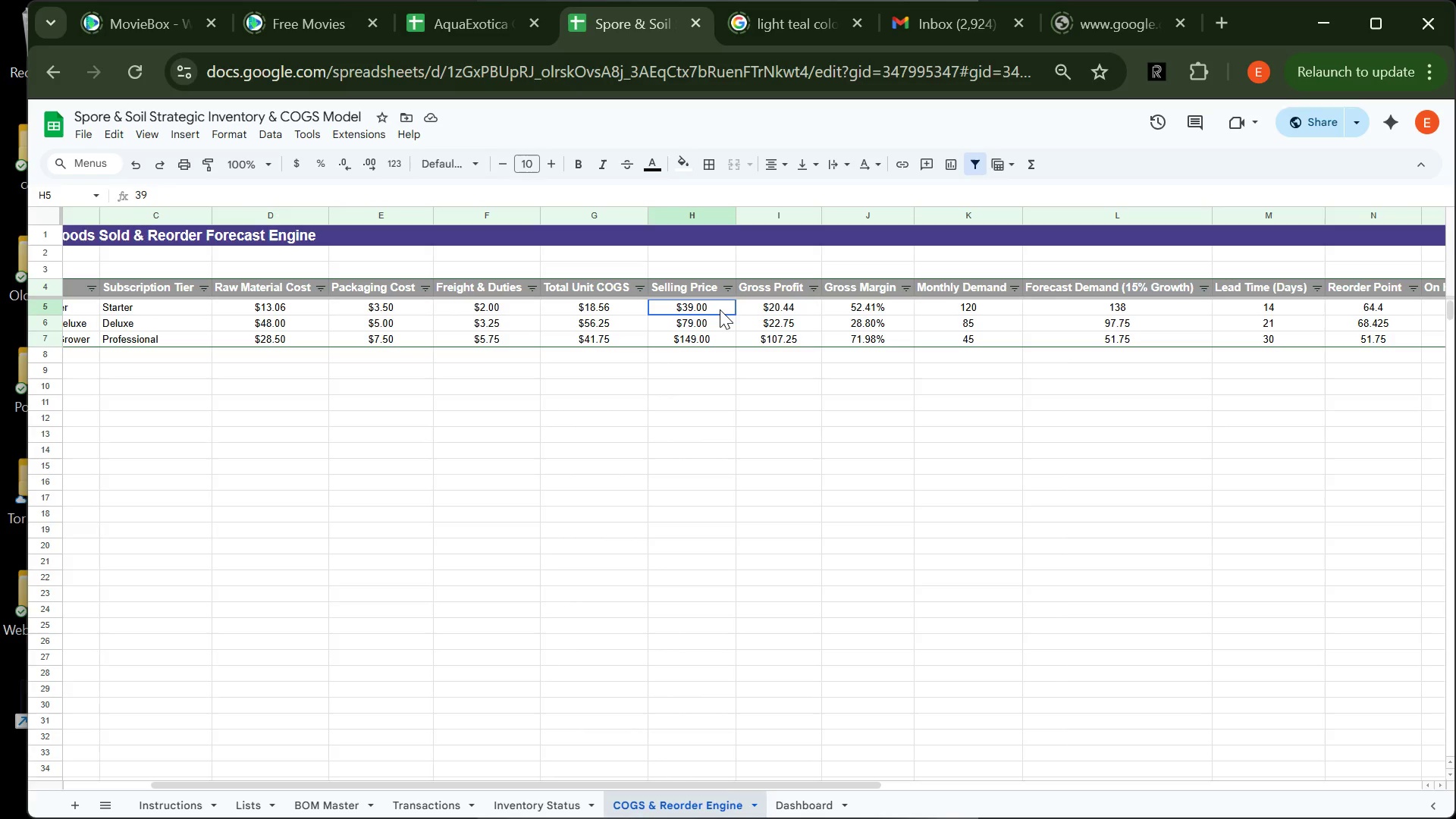 
left_click([720, 309])
 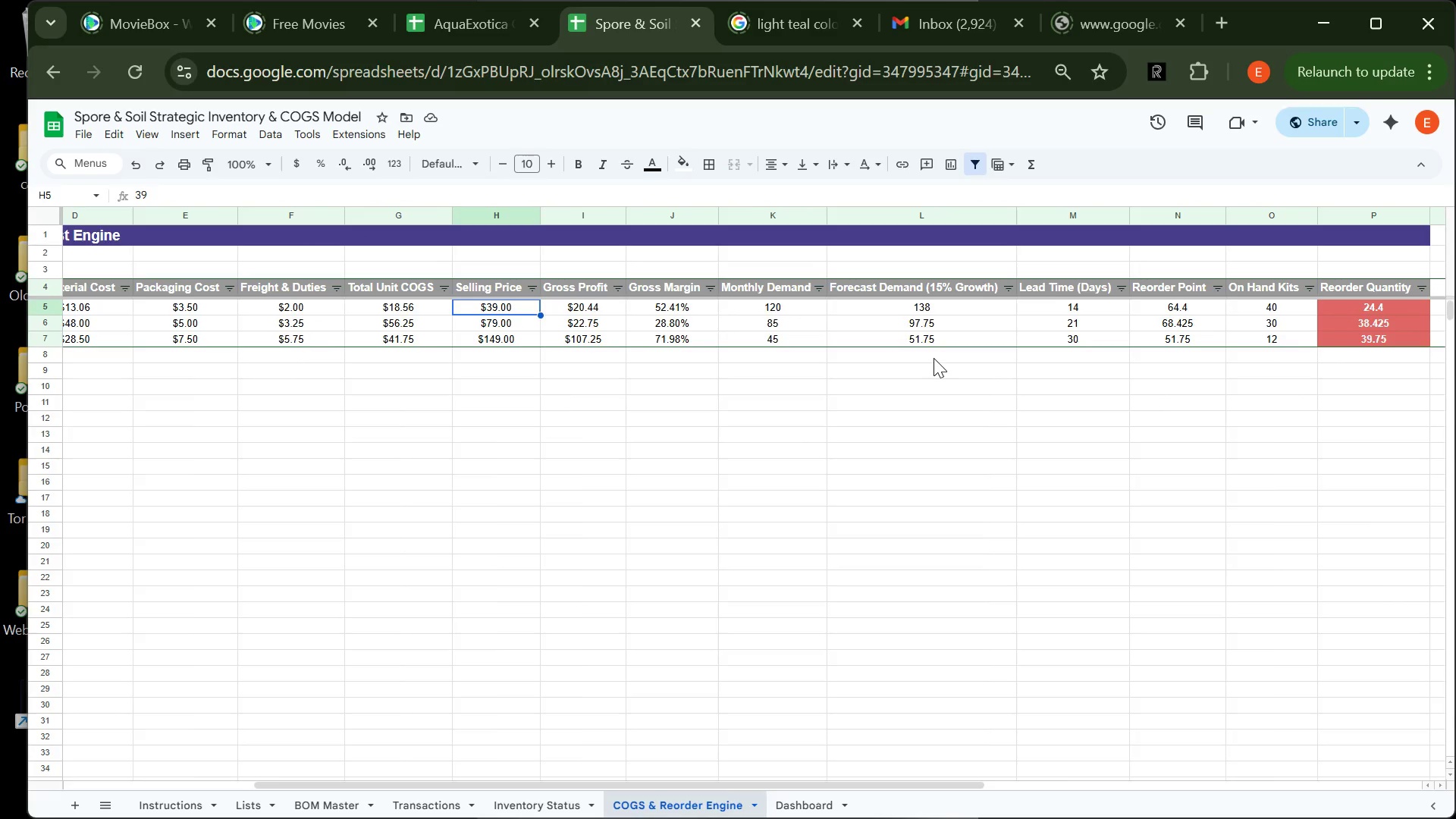 
wait(15.91)
 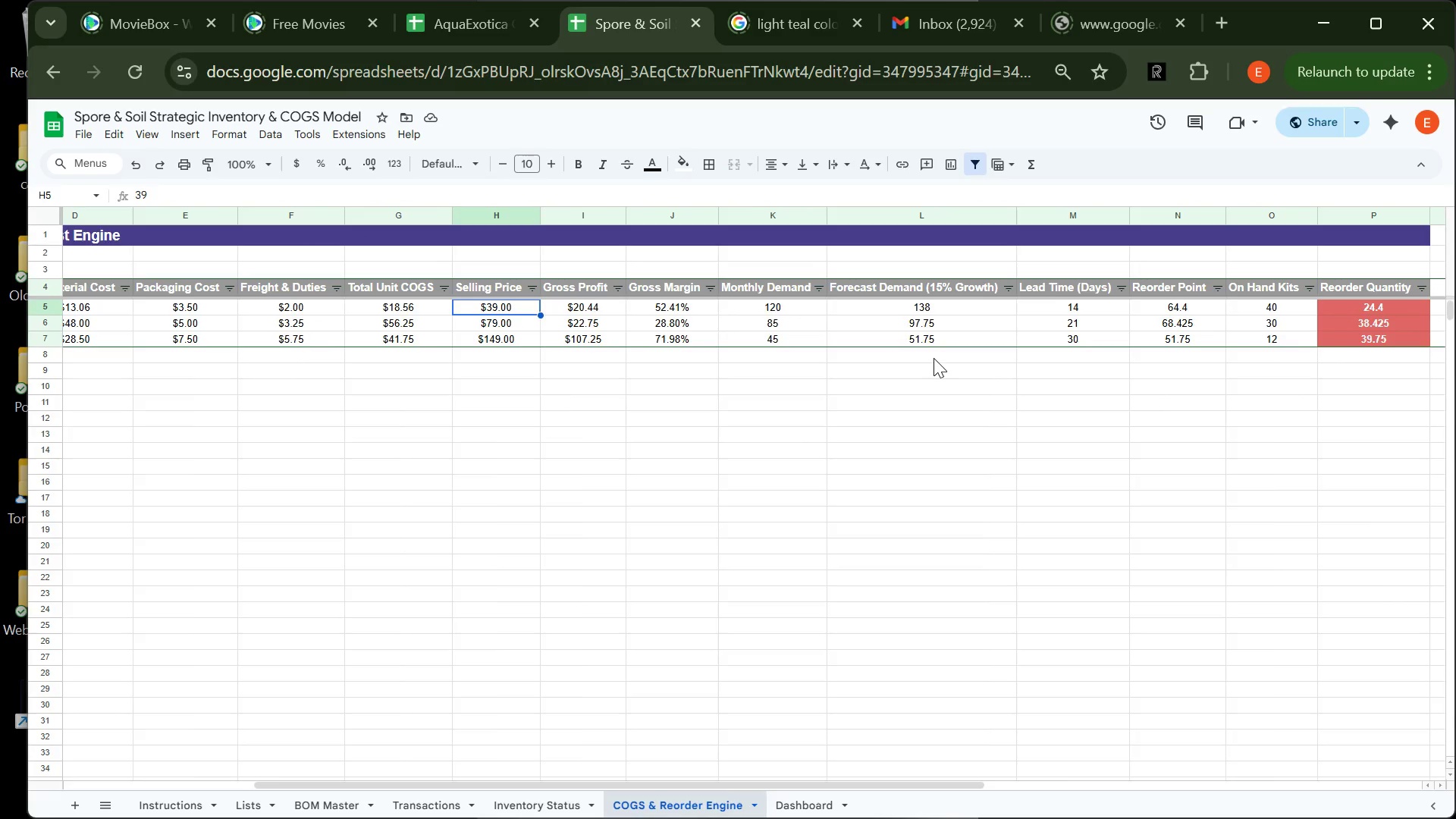 
left_click([1373, 265])
 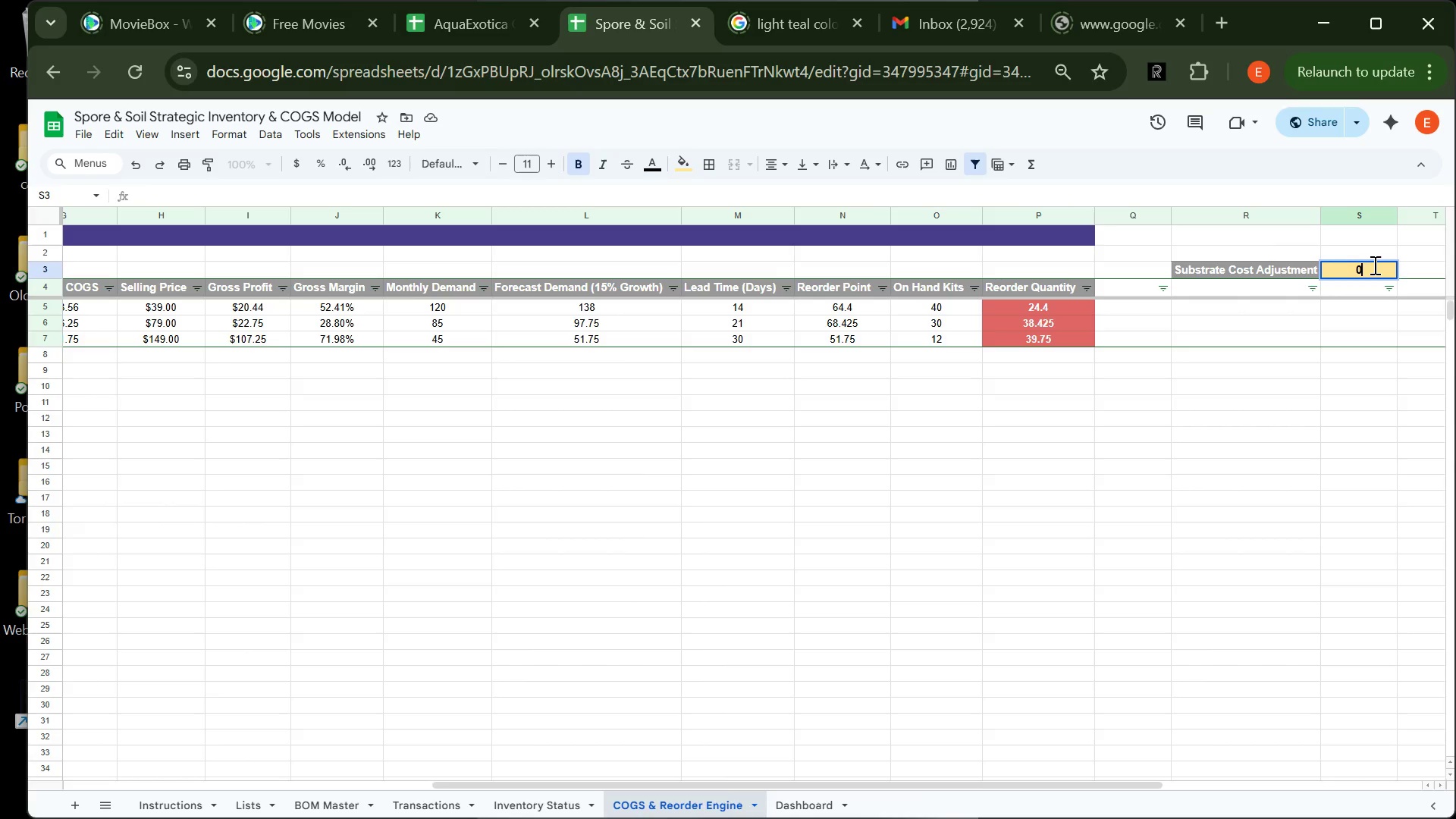 
type(0.05)
 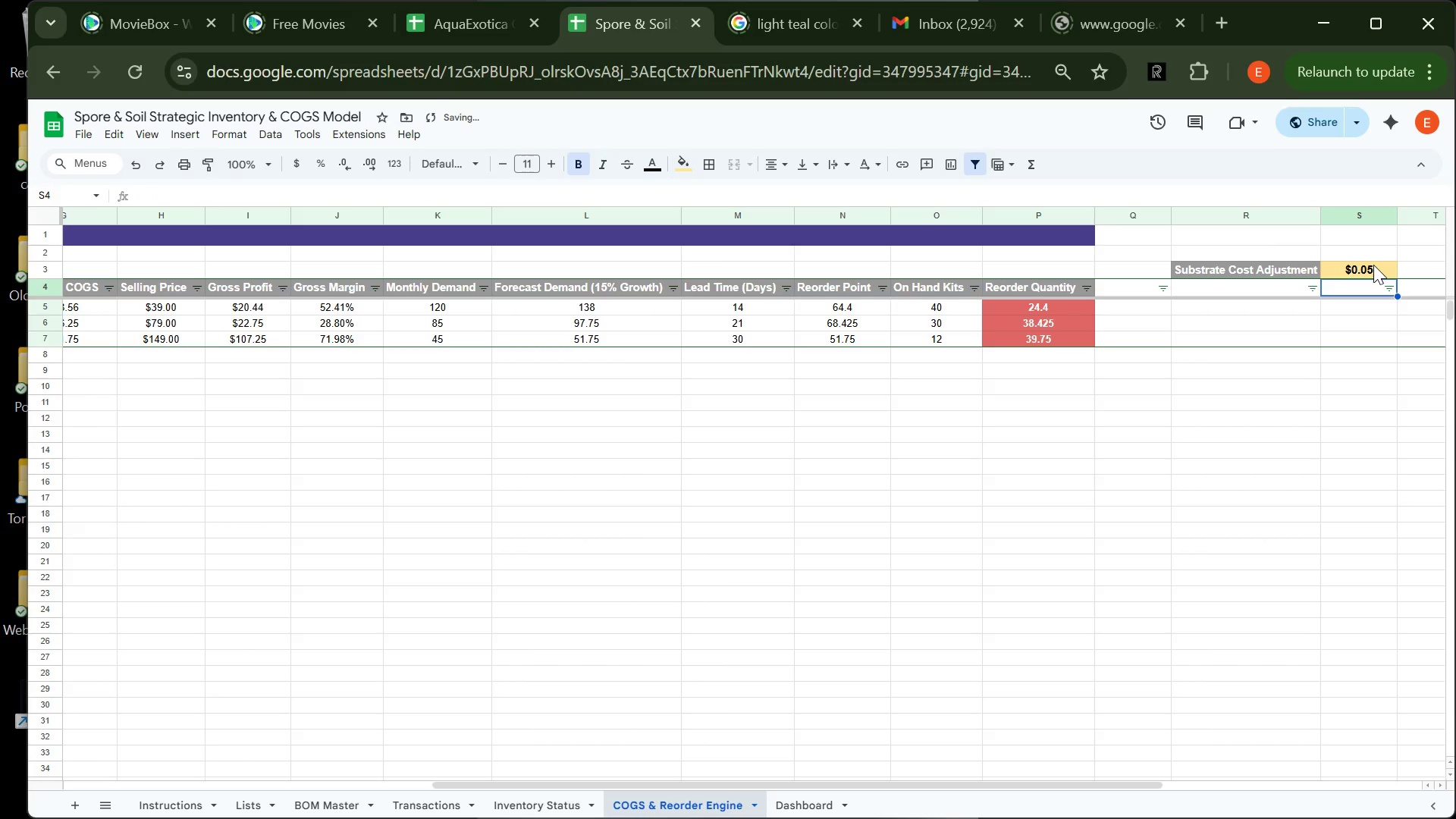 
key(Enter)
 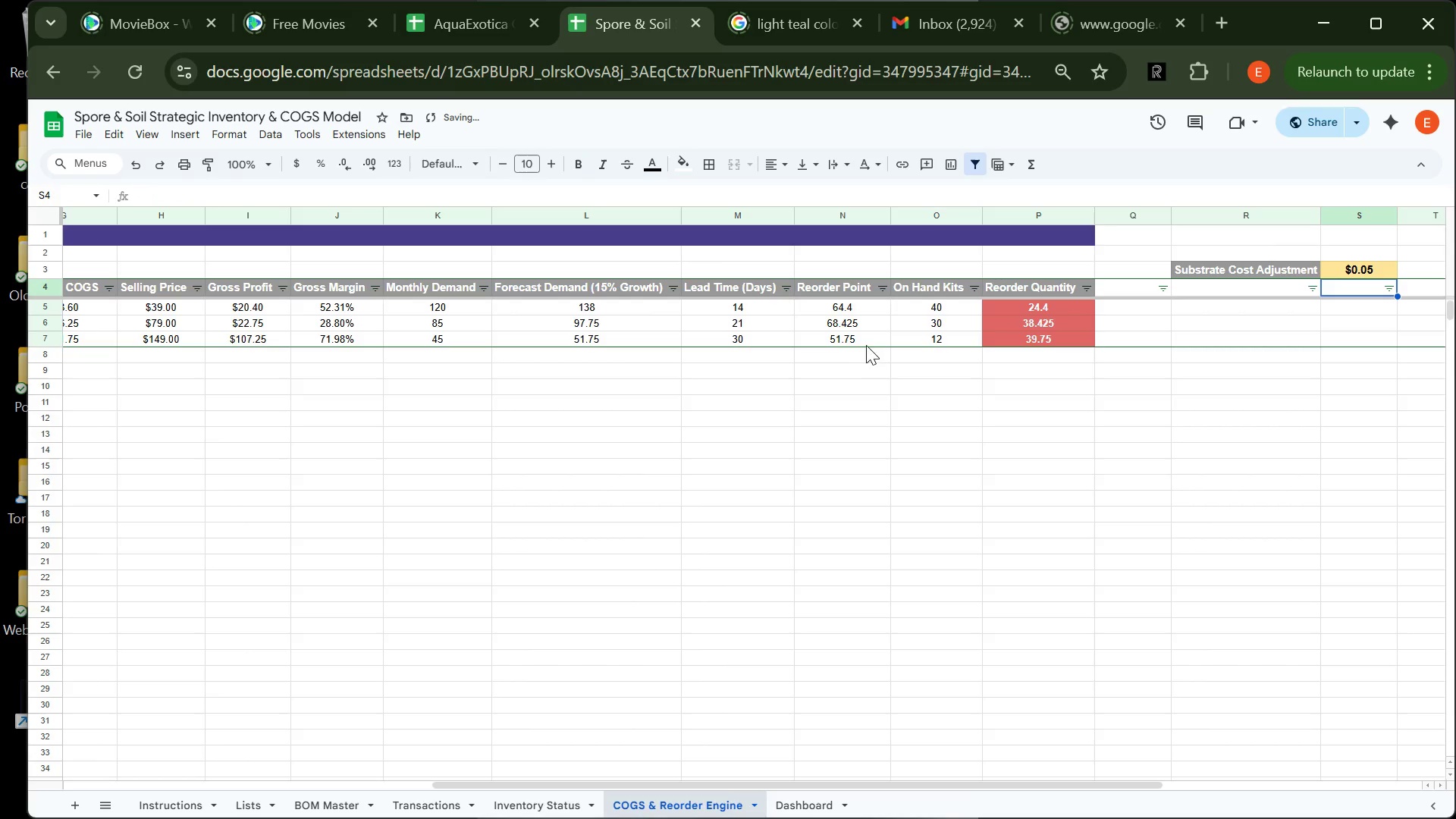 
left_click([860, 337])
 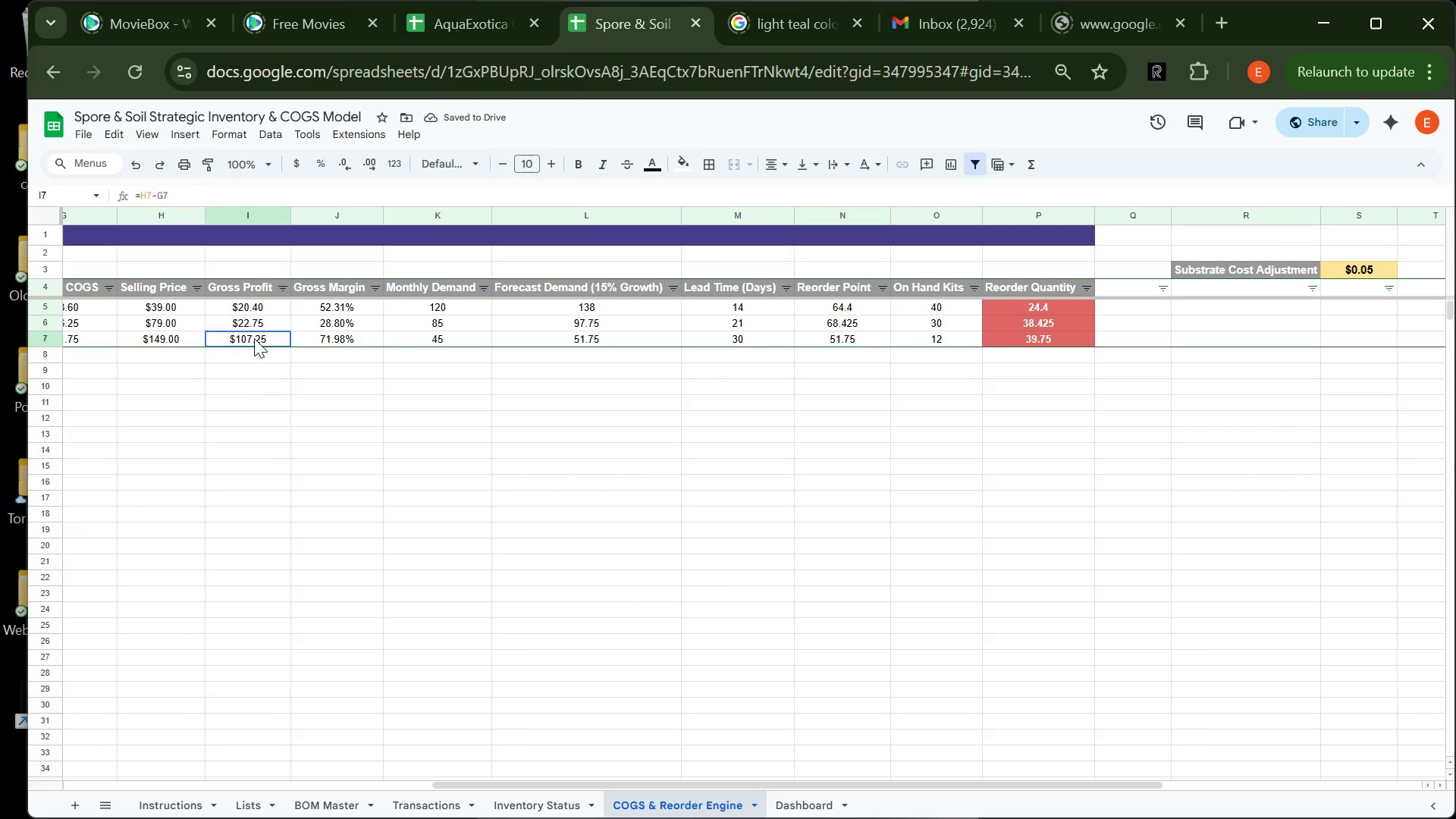 
left_click([254, 338])
 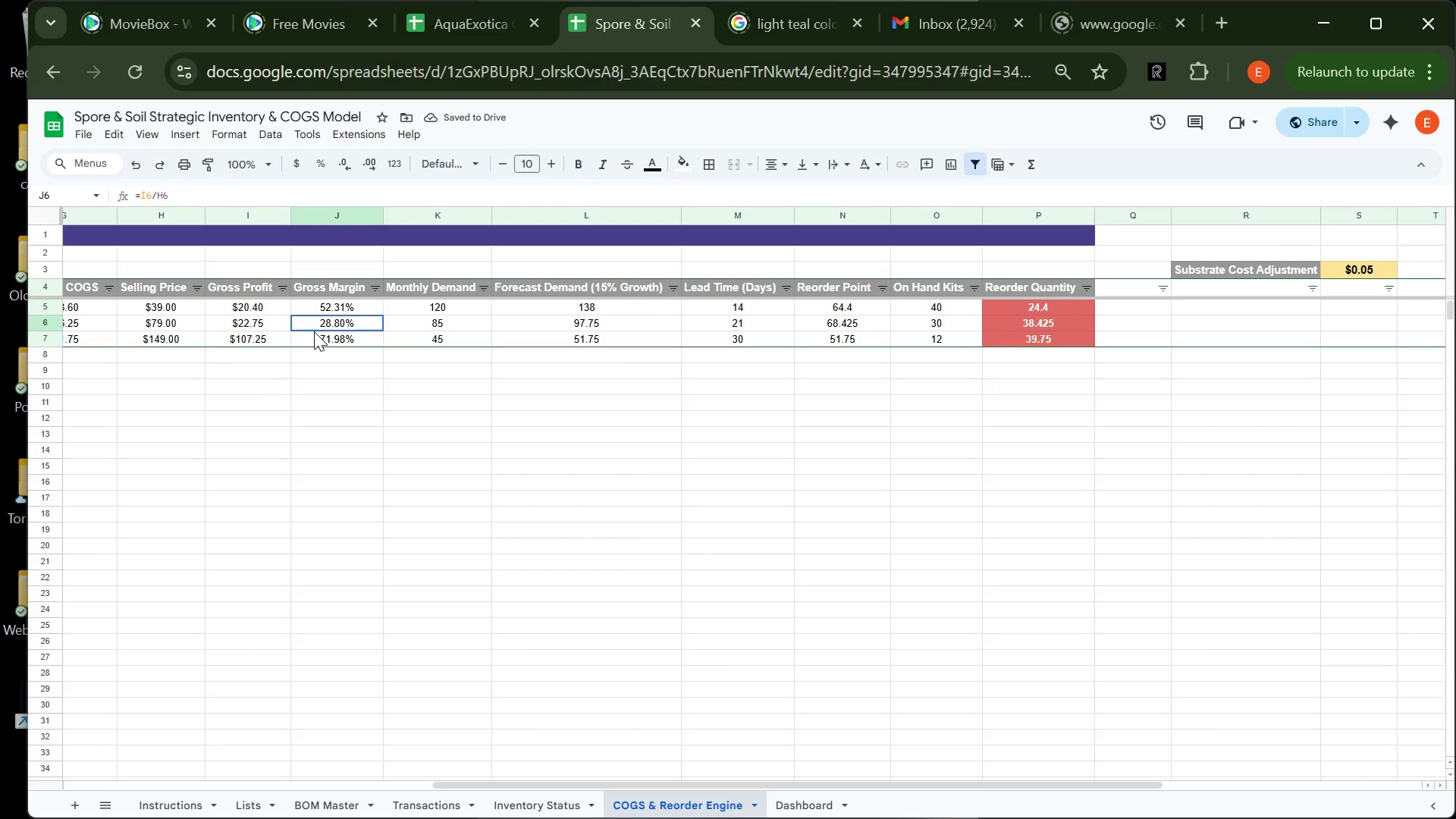 
left_click([314, 331])
 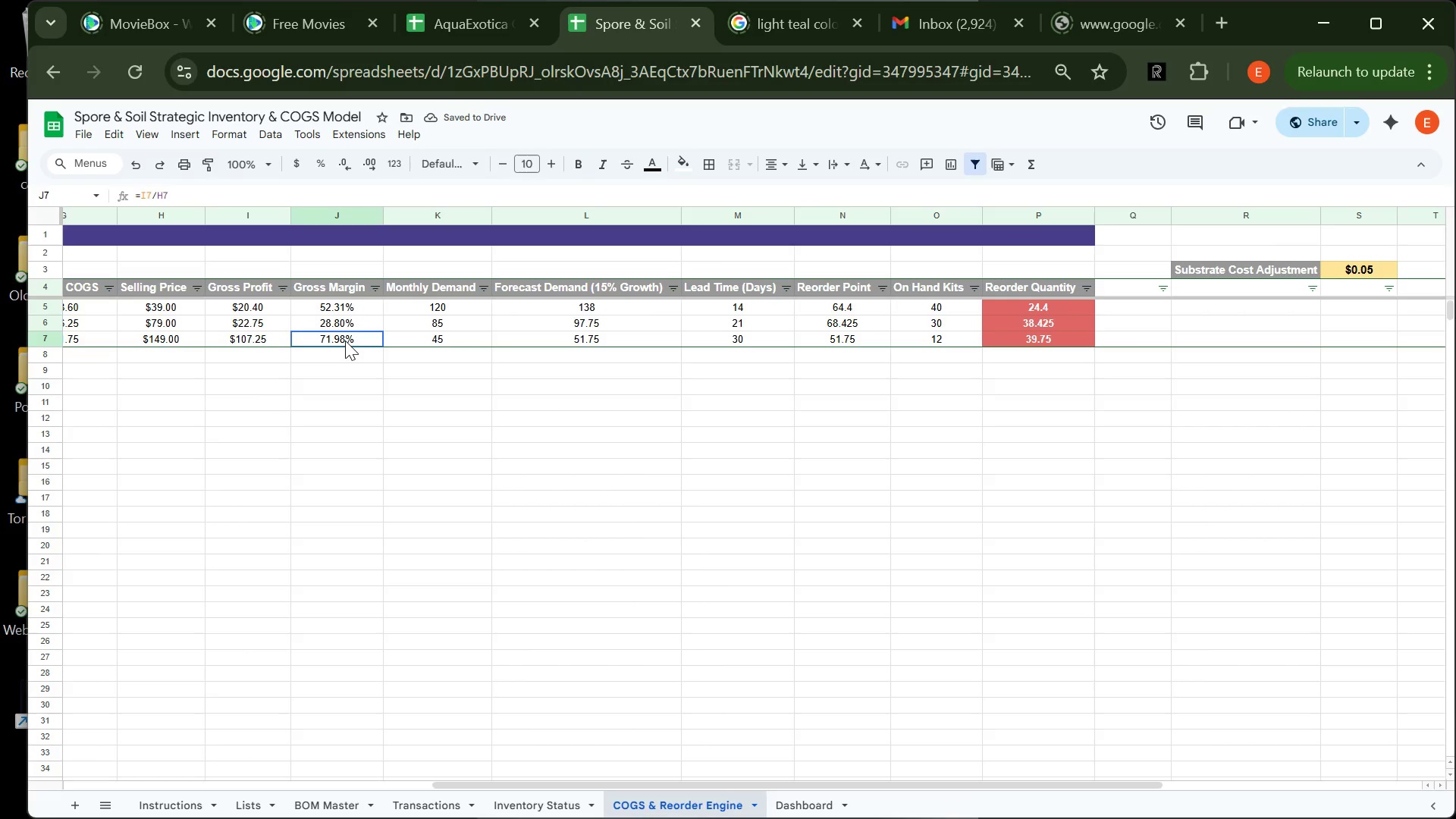 
left_click([345, 340])
 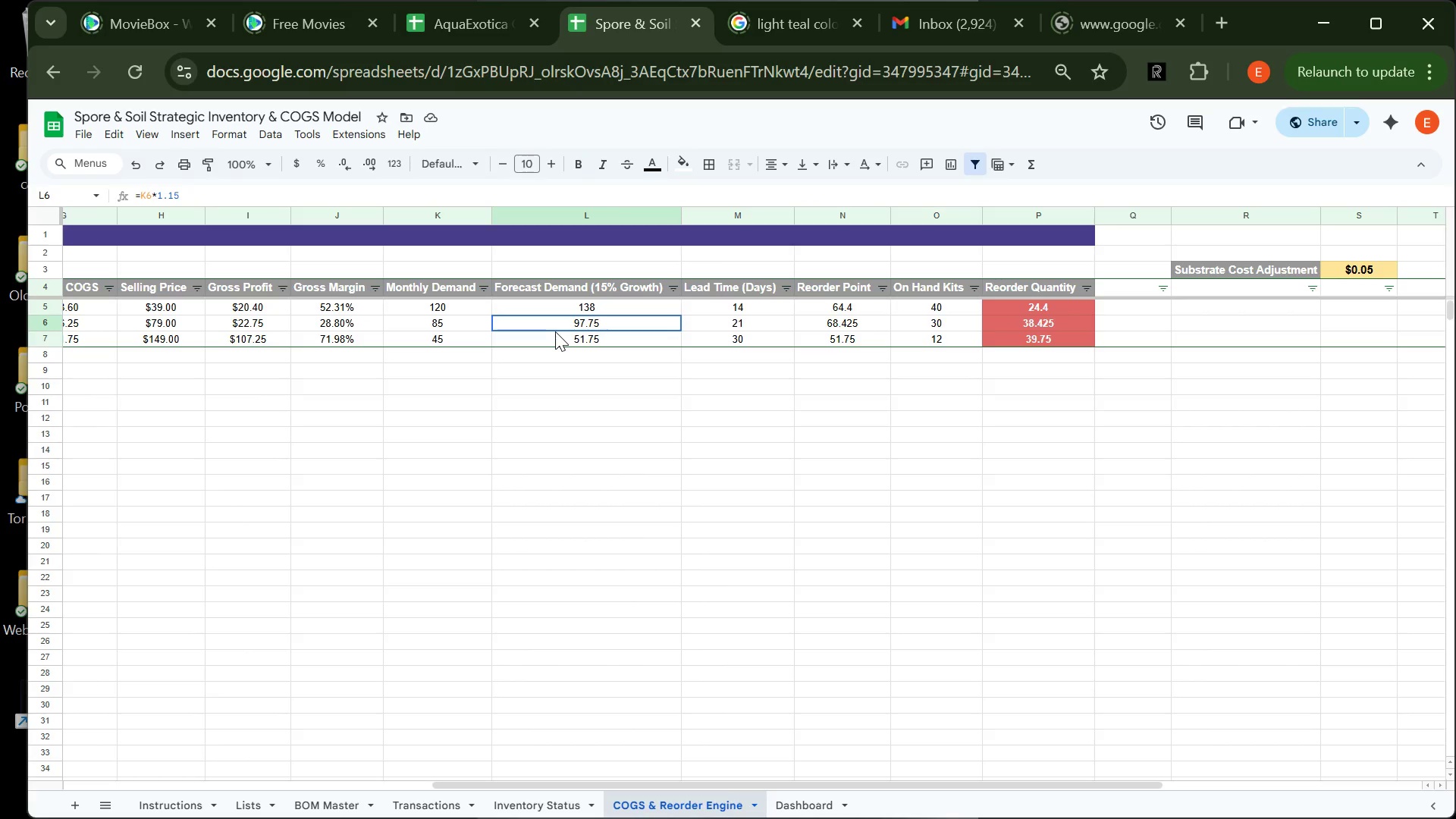 
left_click([555, 331])
 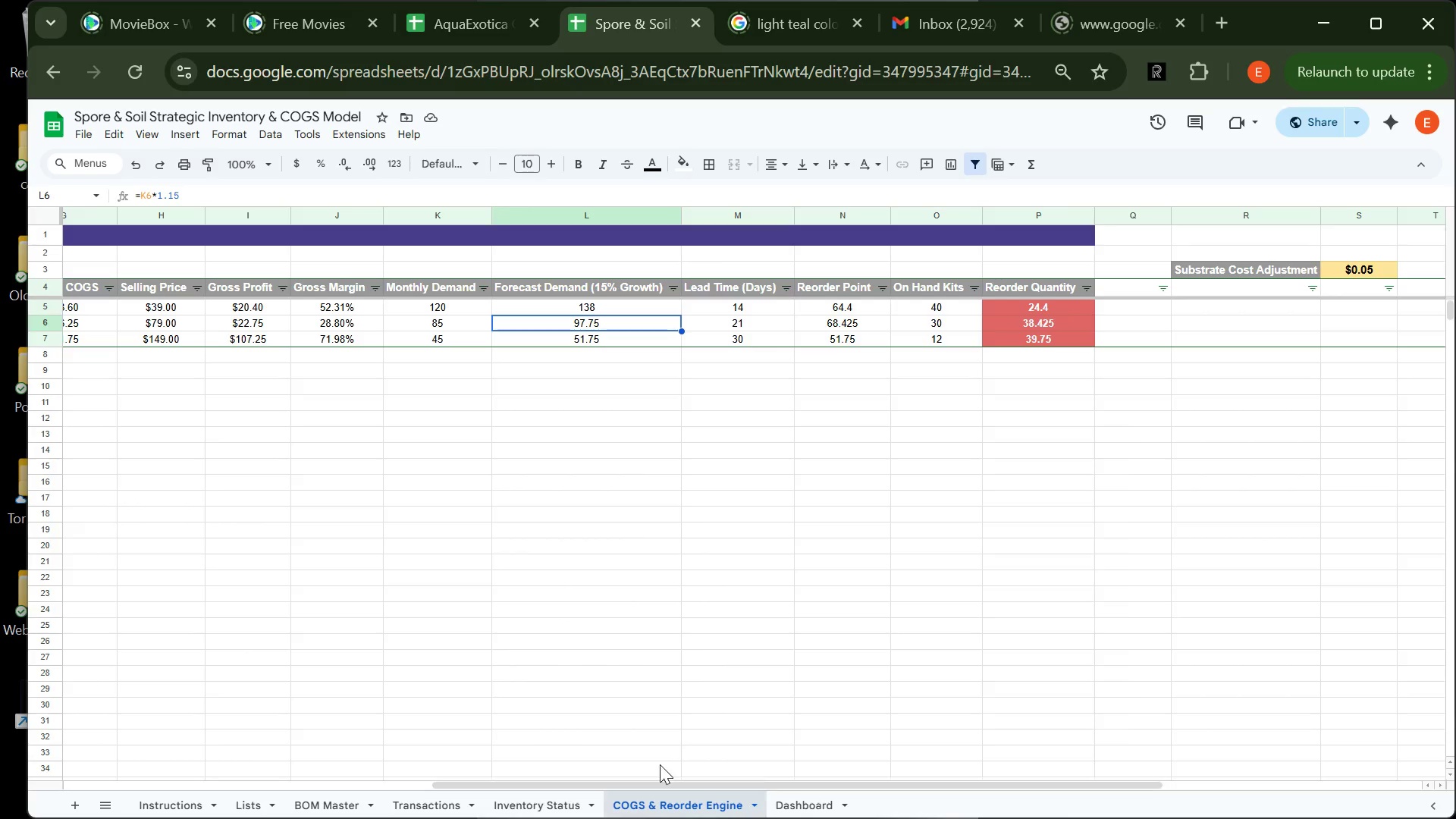 
left_click([812, 796])
 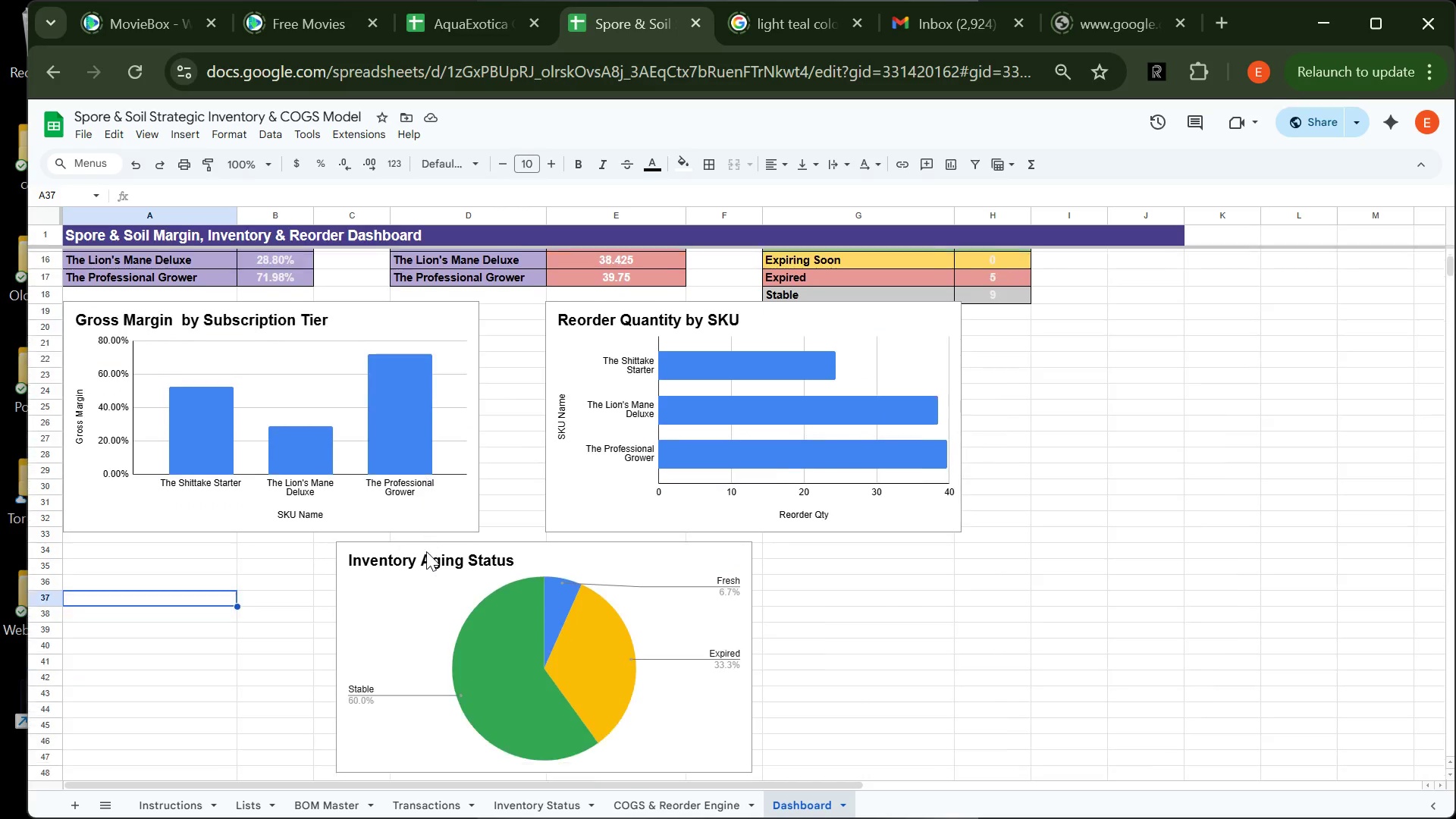 
wait(20.23)
 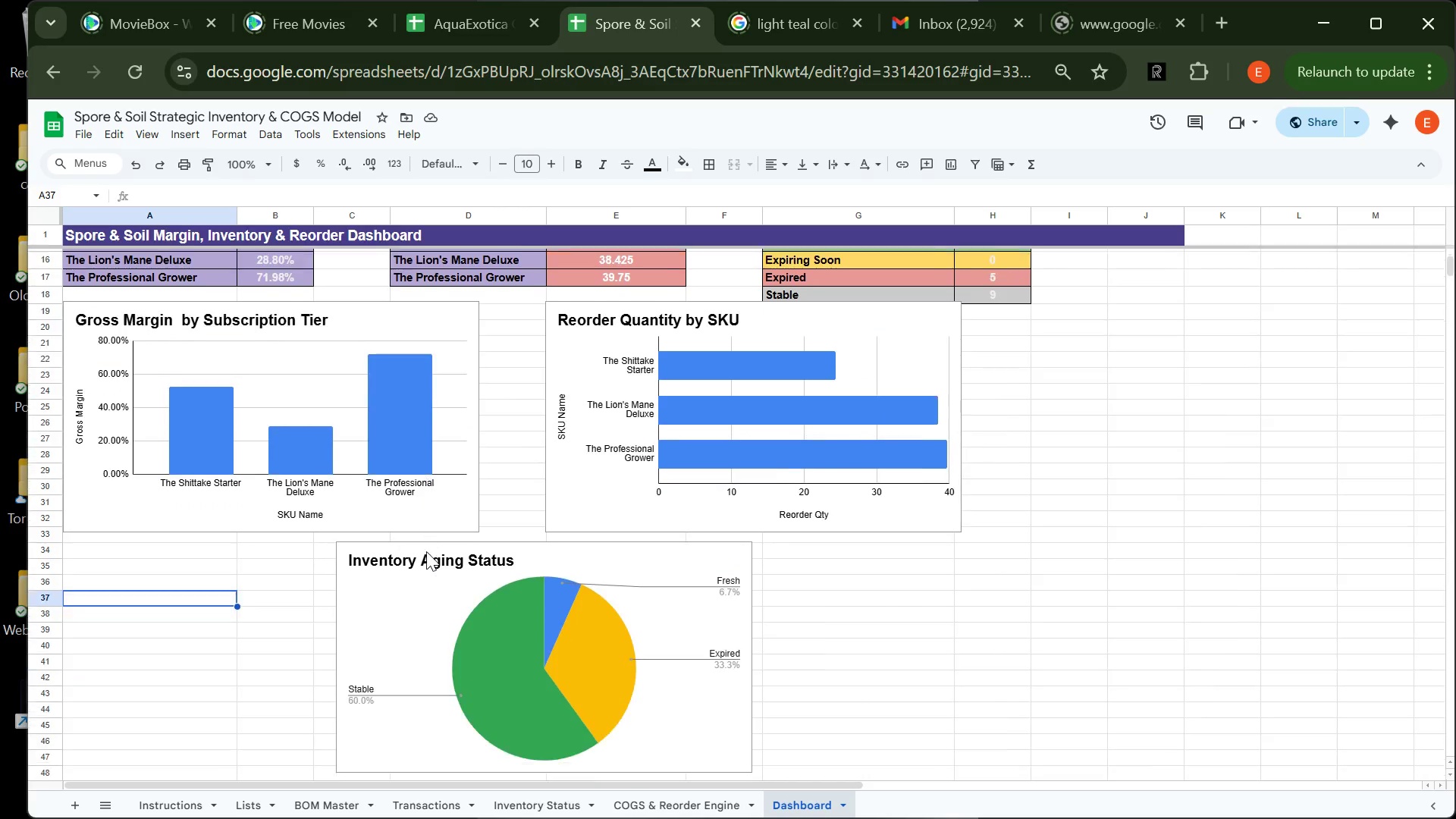 
left_click([1005, 382])
 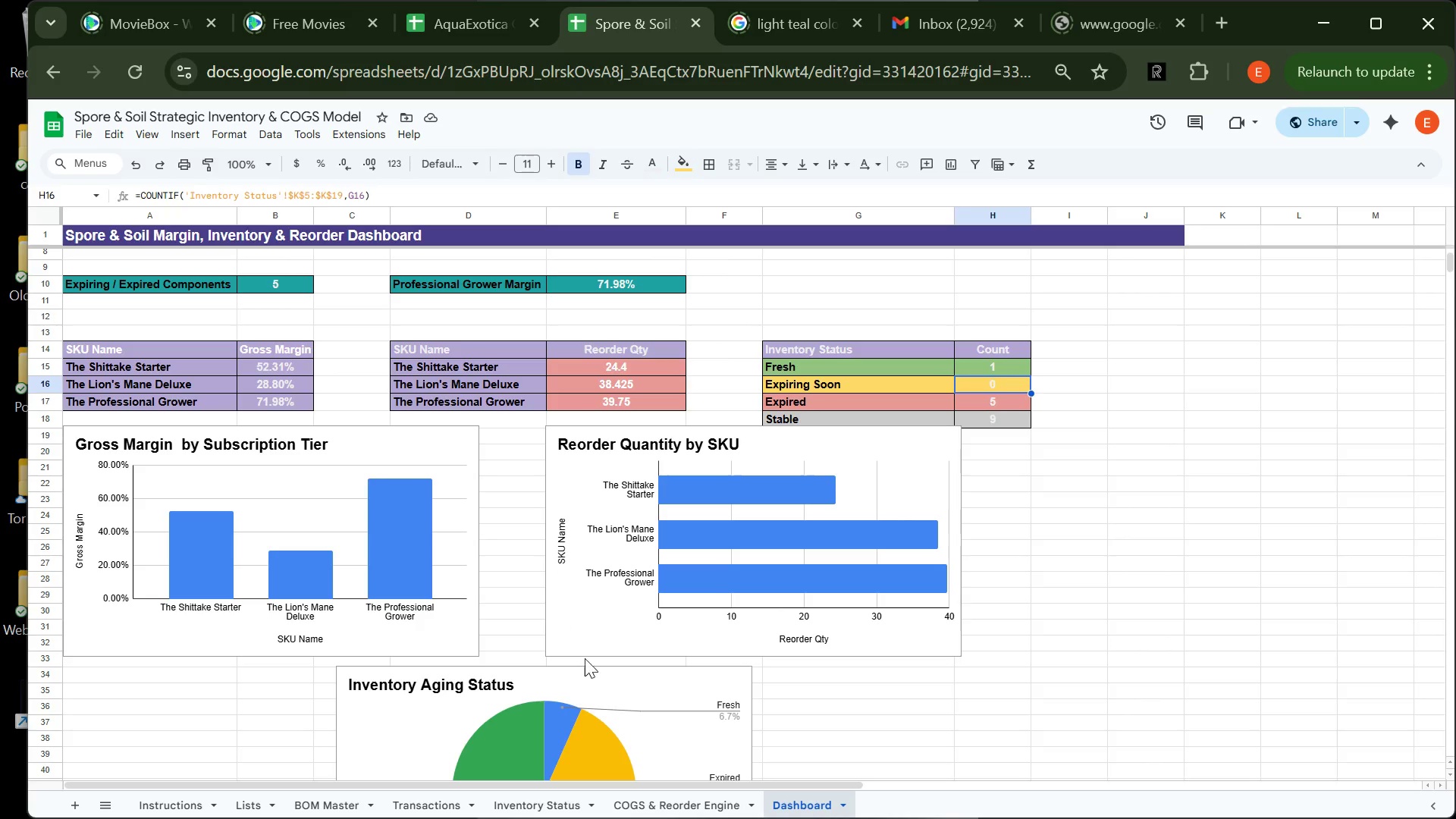 
left_click([408, 804])
 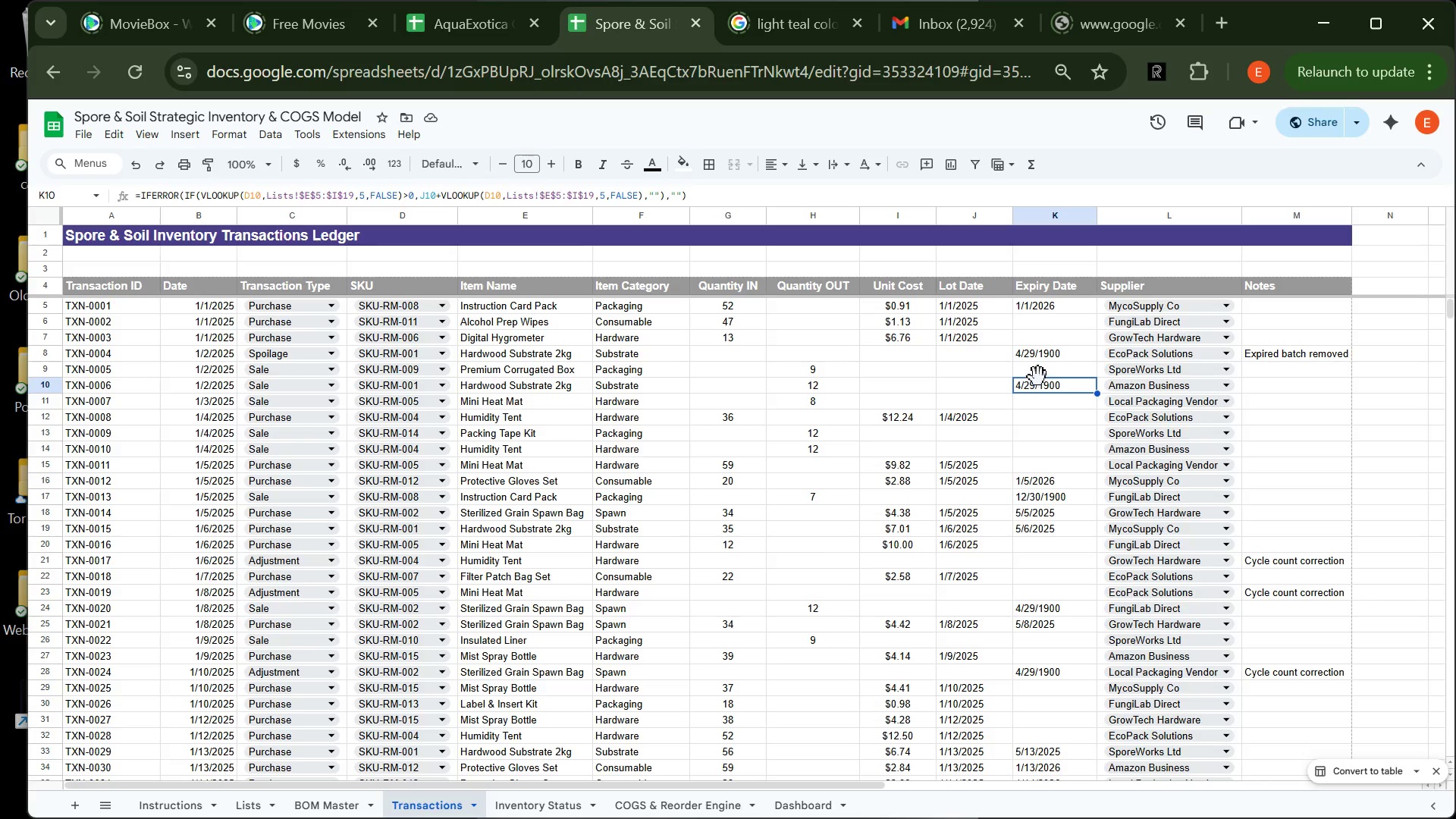 
wait(9.56)
 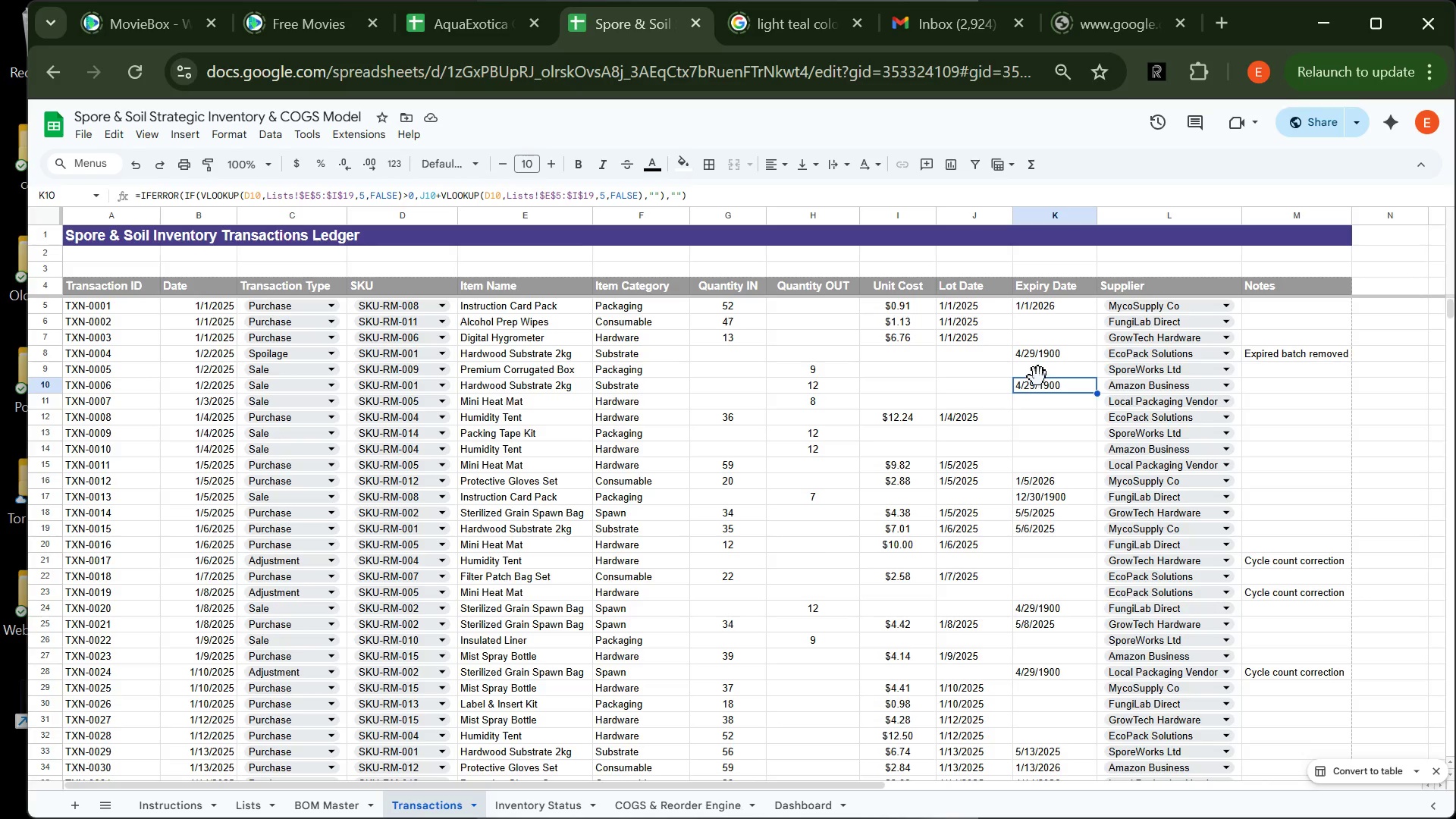 
left_click([1033, 810])